 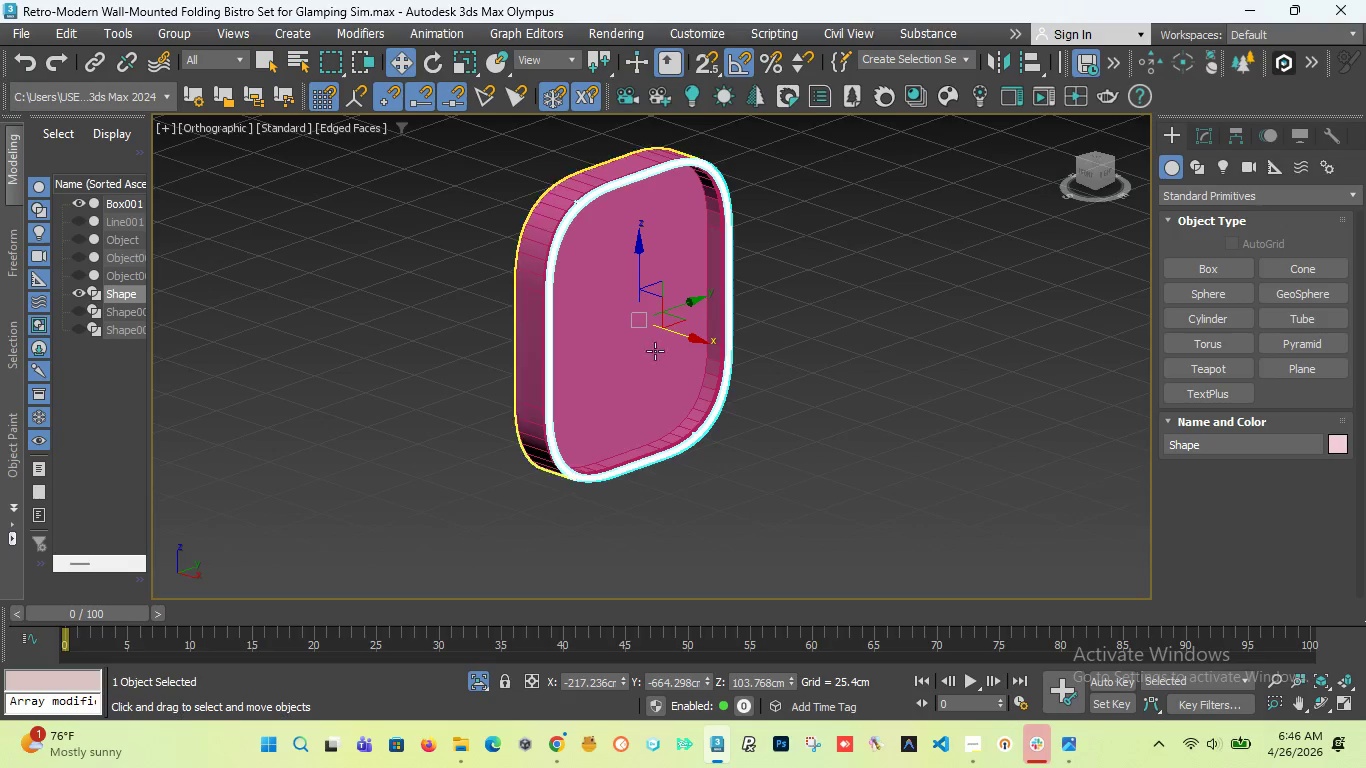 
scroll: coordinate [623, 207], scroll_direction: up, amount: 3.0
 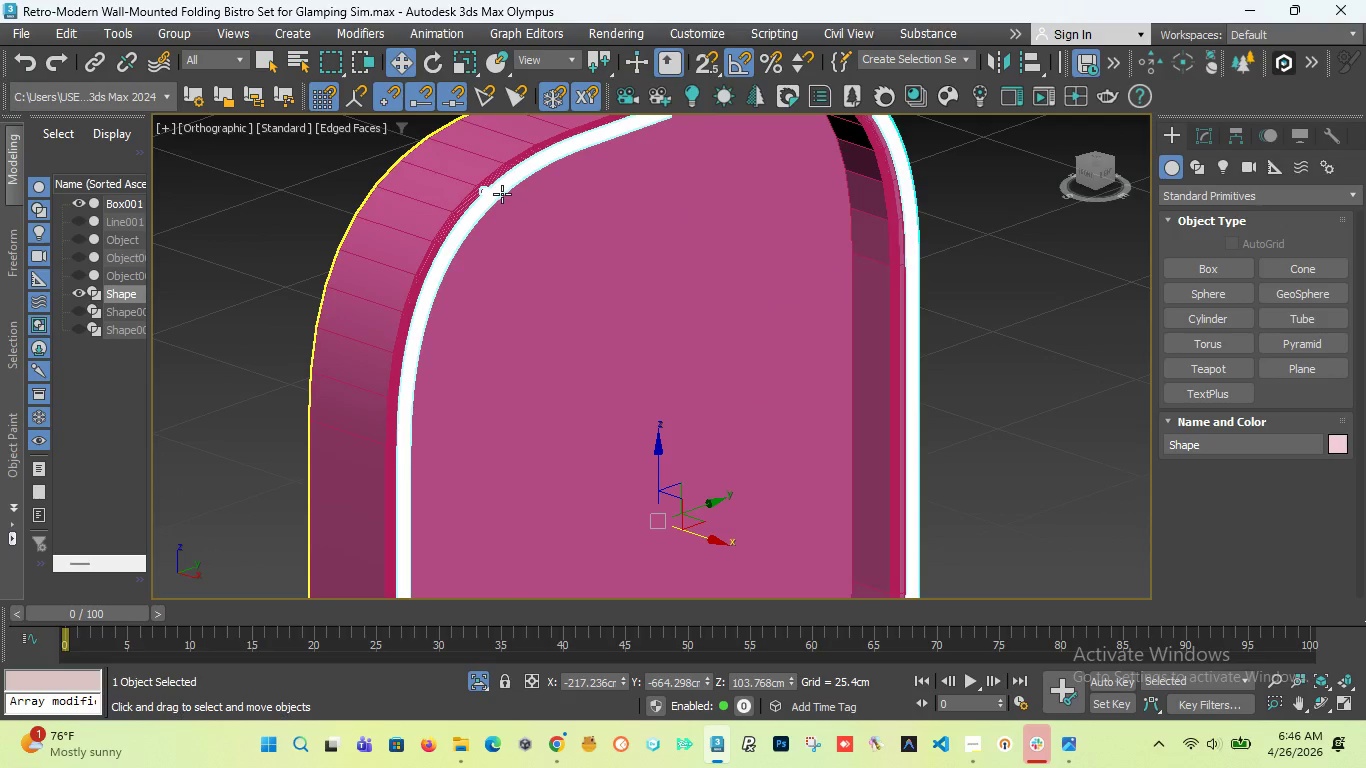 
scroll: coordinate [502, 194], scroll_direction: down, amount: 4.0
 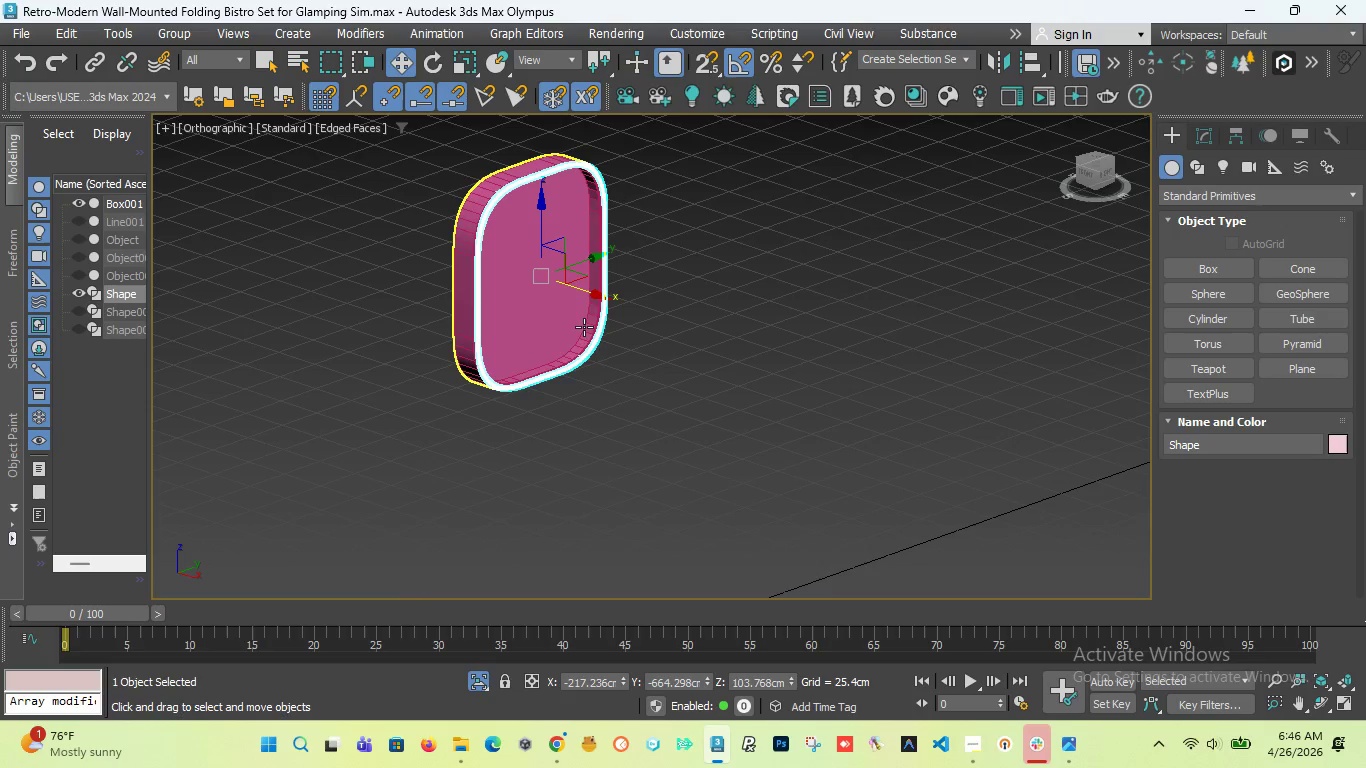 
scroll: coordinate [584, 367], scroll_direction: none, amount: 0.0
 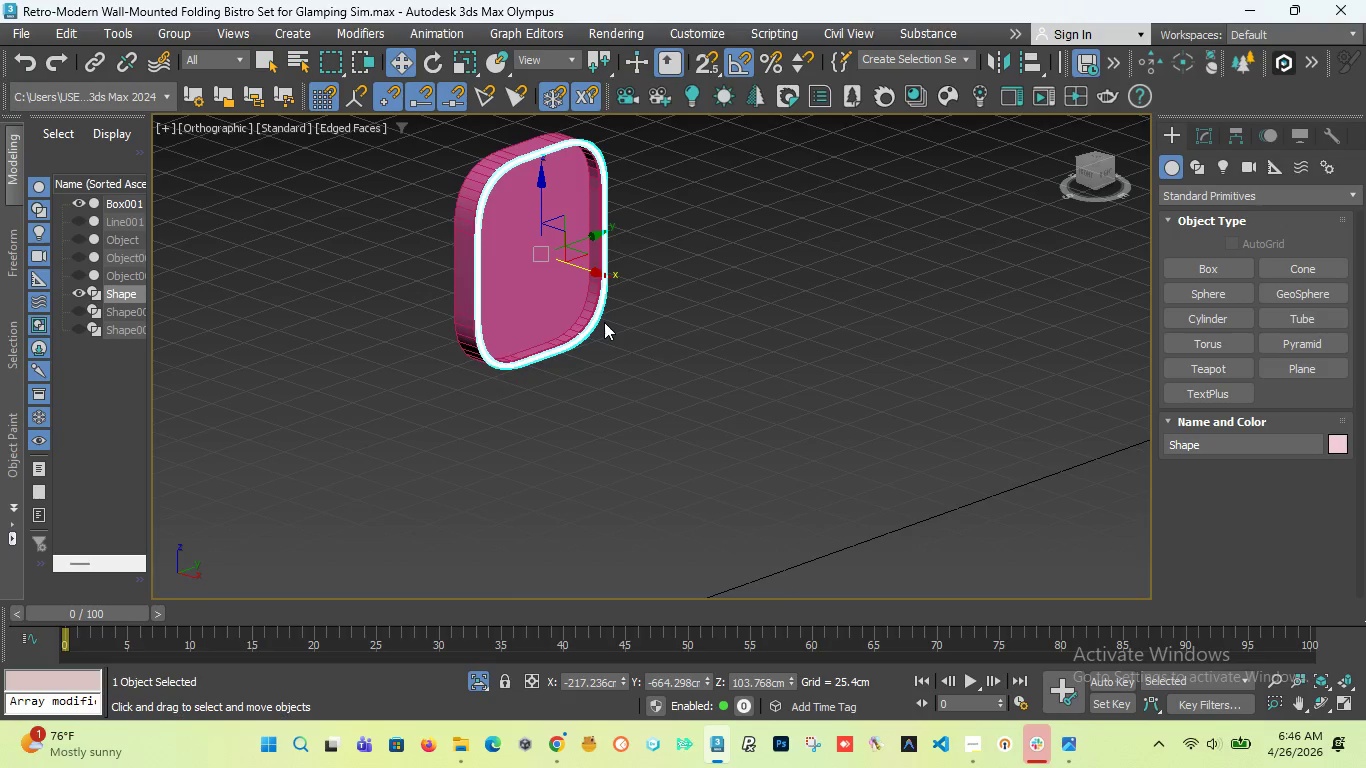 
scroll: coordinate [602, 329], scroll_direction: up, amount: 6.0
 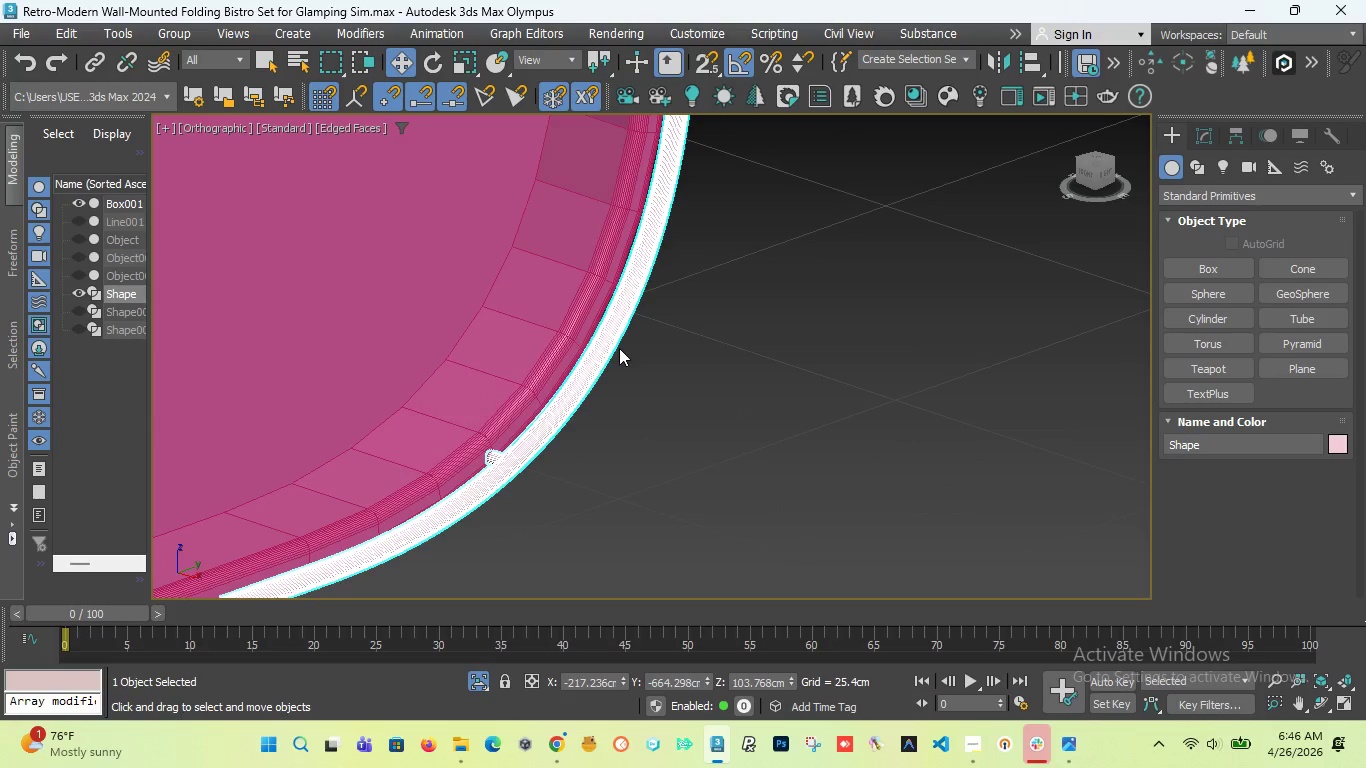 
scroll: coordinate [561, 351], scroll_direction: down, amount: 8.0
 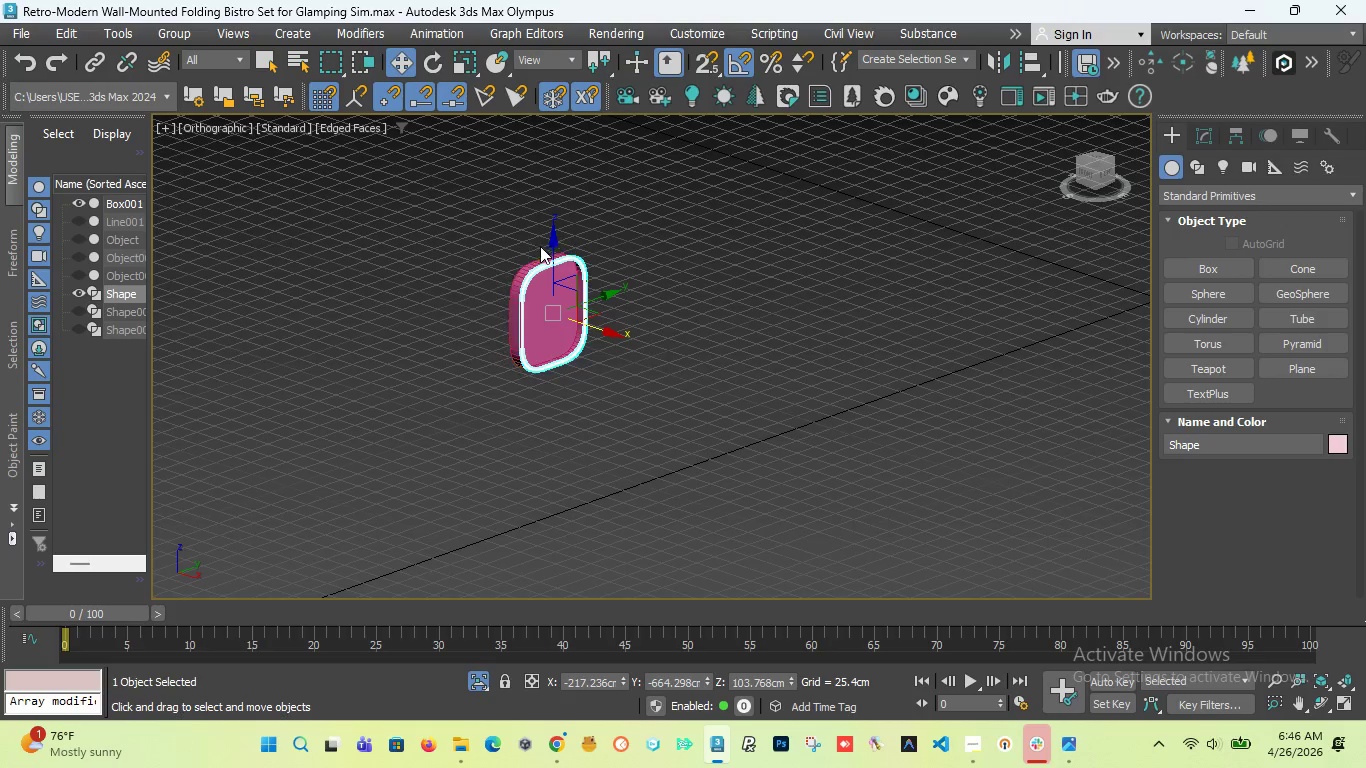 
scroll: coordinate [494, 256], scroll_direction: up, amount: 9.0
 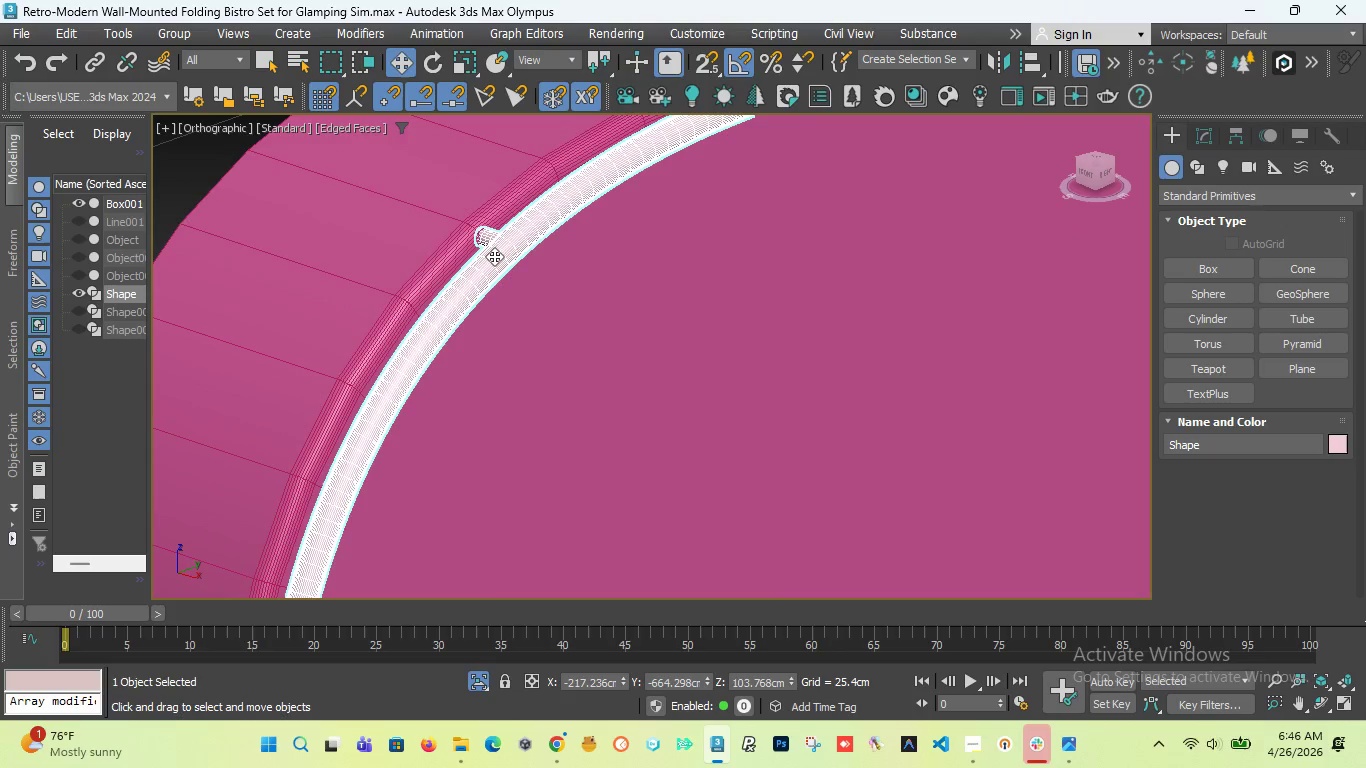 
wait(5.24)
 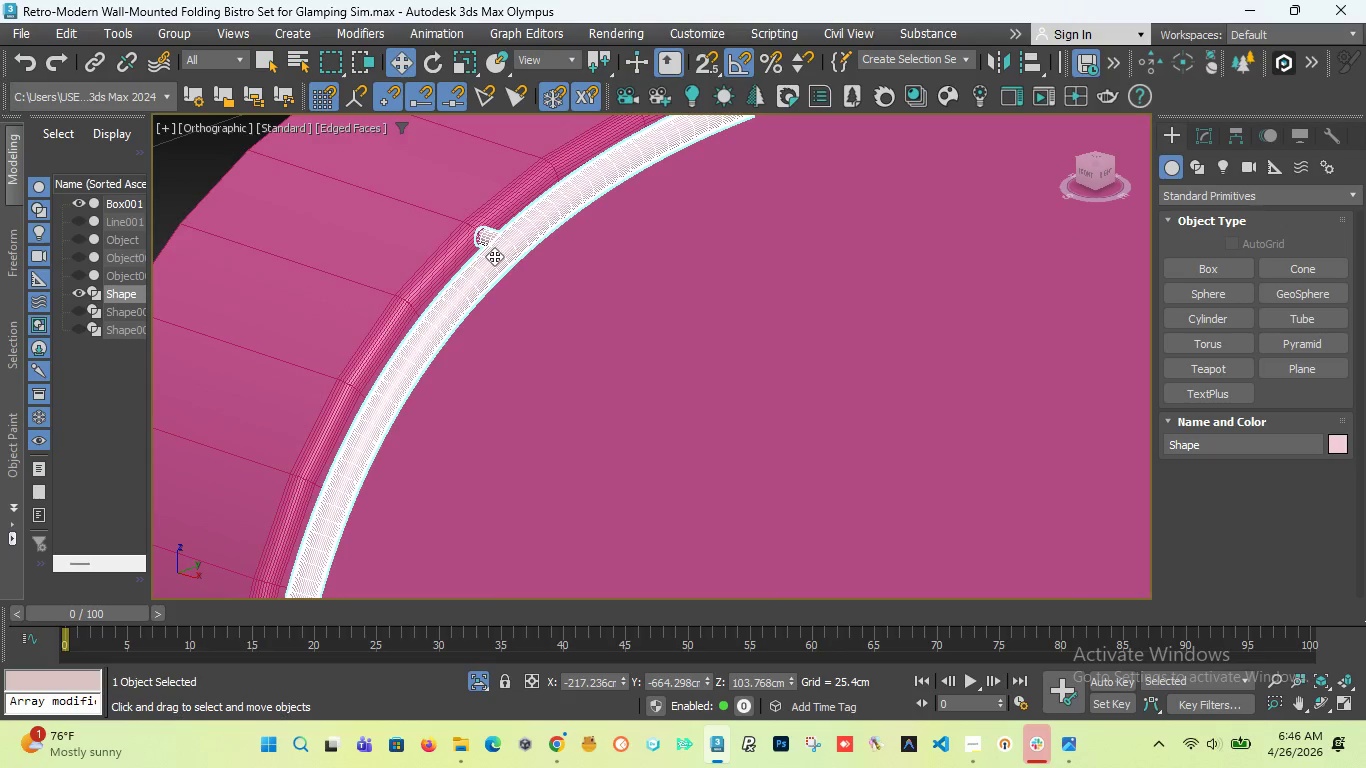 
scroll: coordinate [493, 268], scroll_direction: up, amount: 2.0
 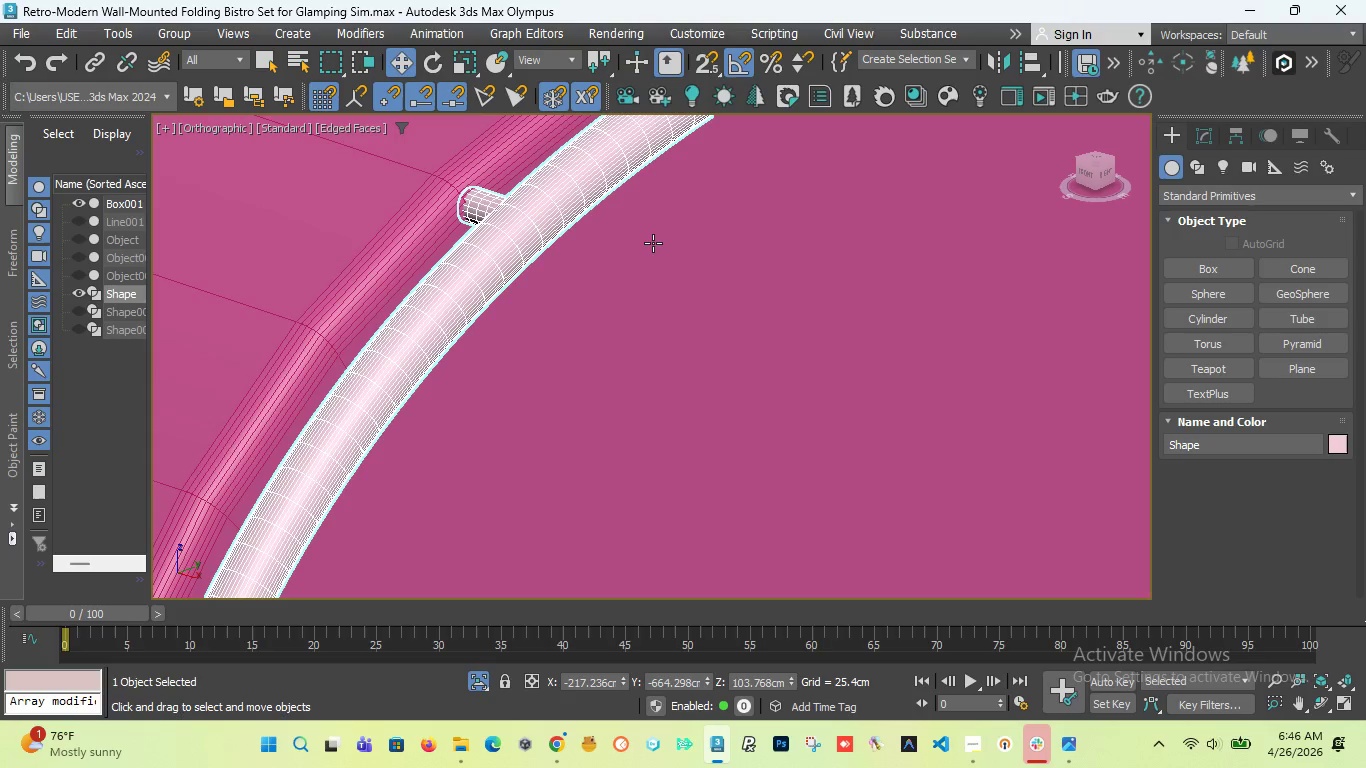 
wait(6.99)
 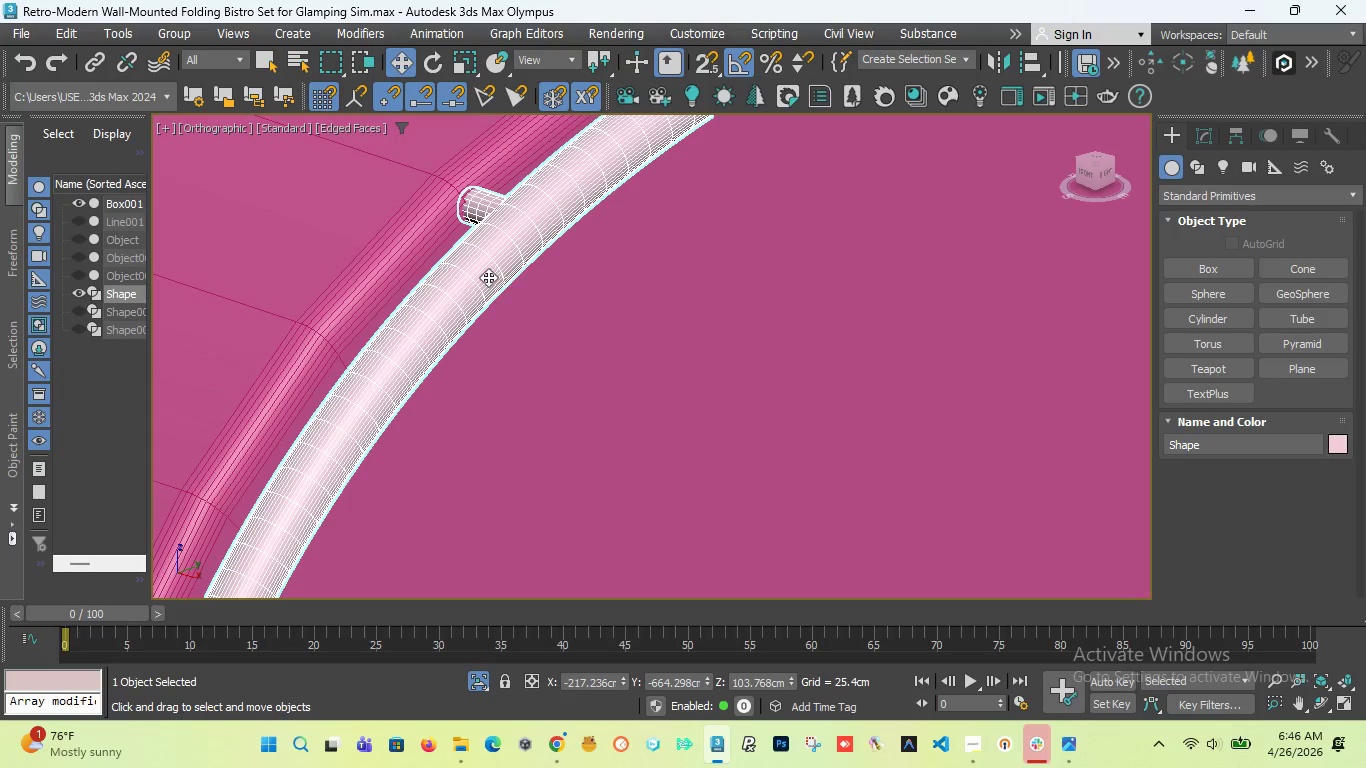 
scroll: coordinate [605, 213], scroll_direction: down, amount: 10.0
 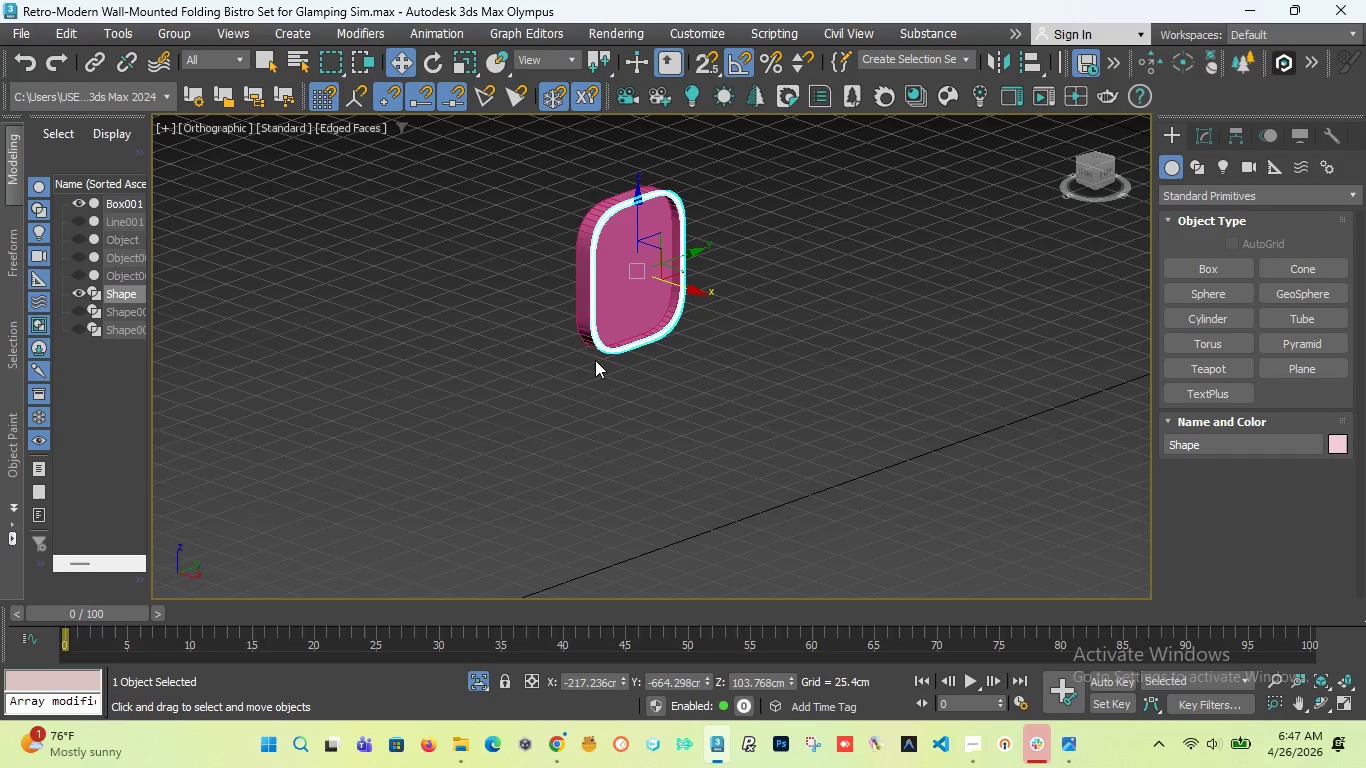 
scroll: coordinate [560, 331], scroll_direction: up, amount: 5.0
 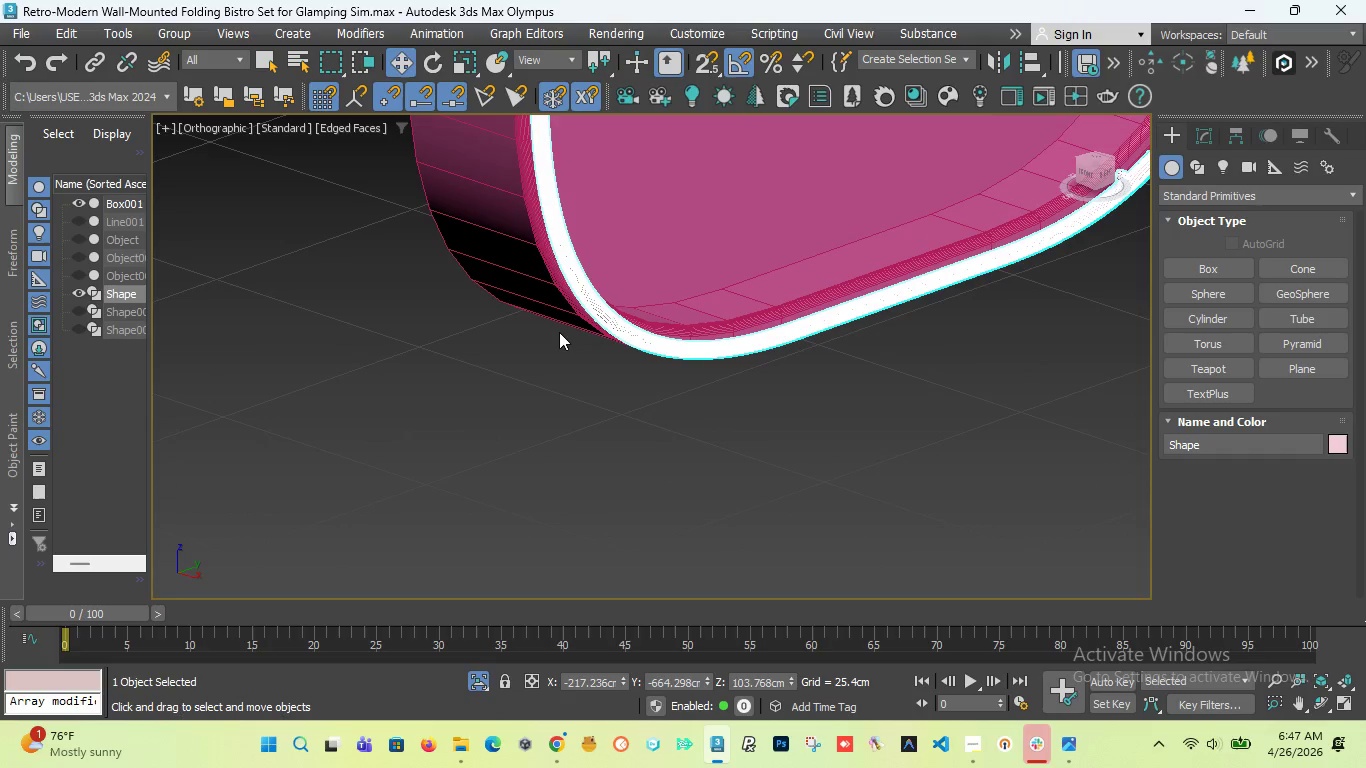 
scroll: coordinate [559, 332], scroll_direction: down, amount: 4.0
 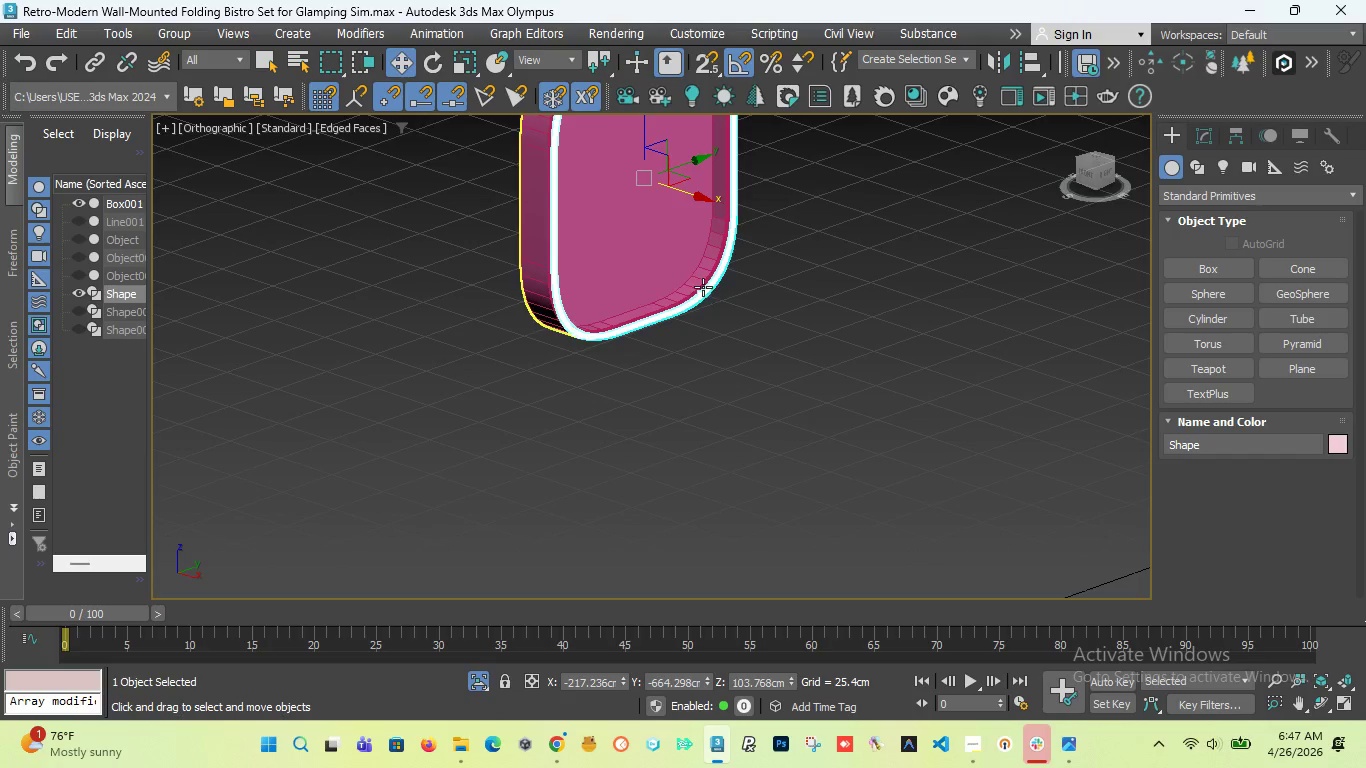 
scroll: coordinate [700, 298], scroll_direction: up, amount: 10.0
 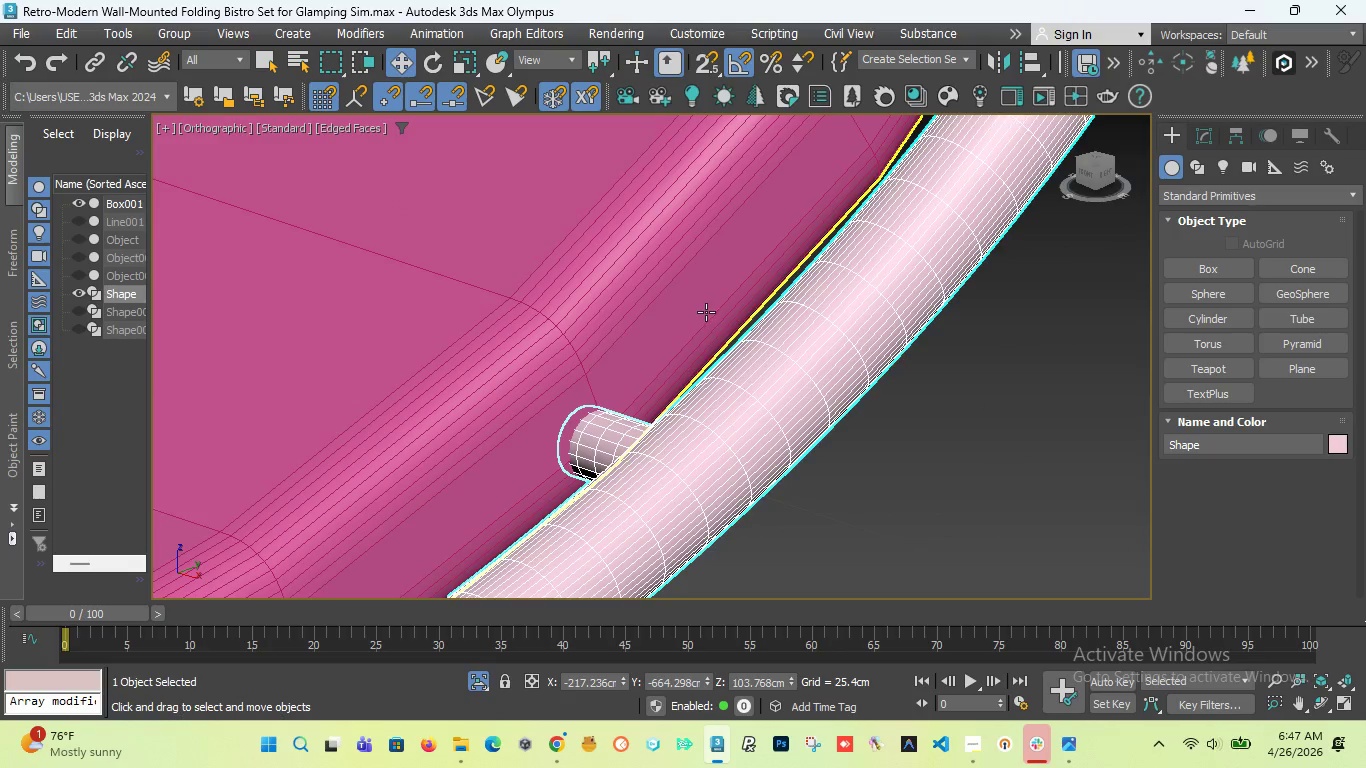 
scroll: coordinate [654, 353], scroll_direction: down, amount: 11.0
 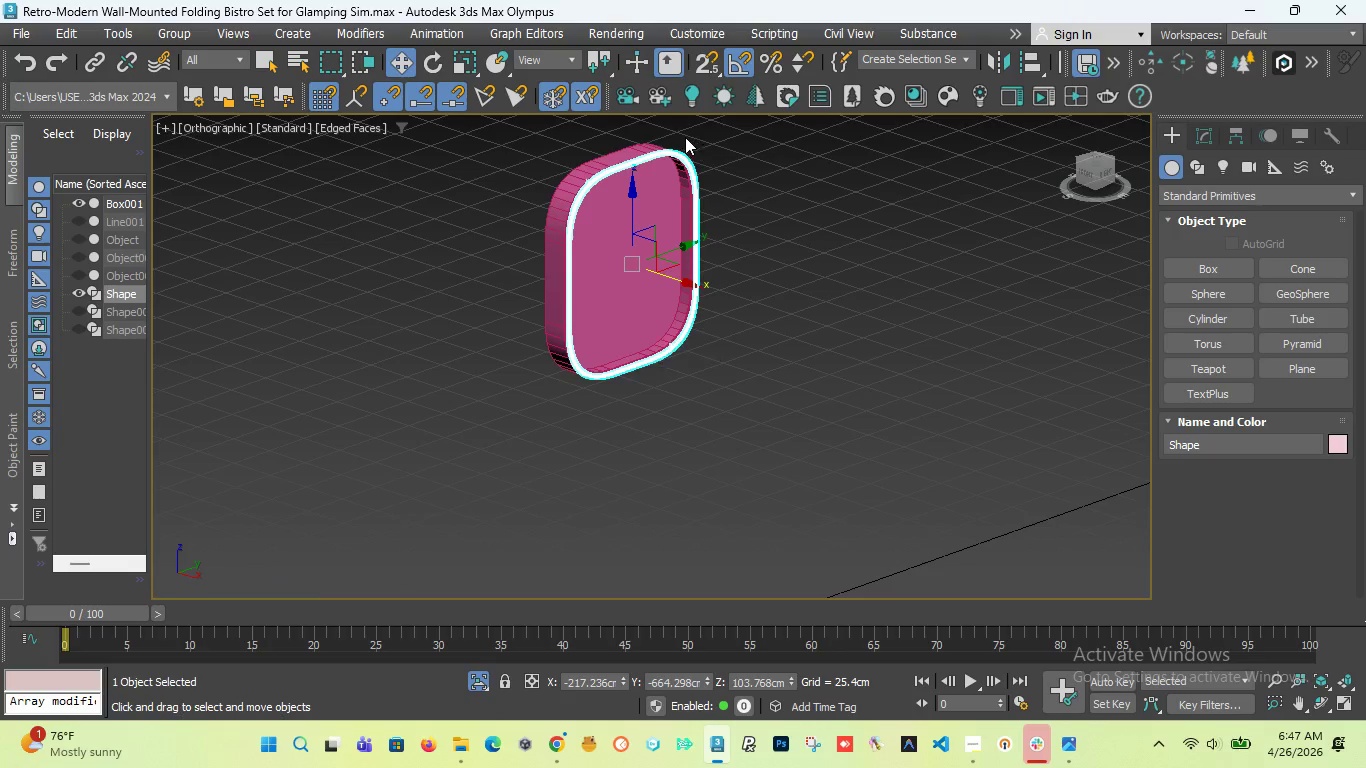 
scroll: coordinate [491, 215], scroll_direction: up, amount: 7.0
 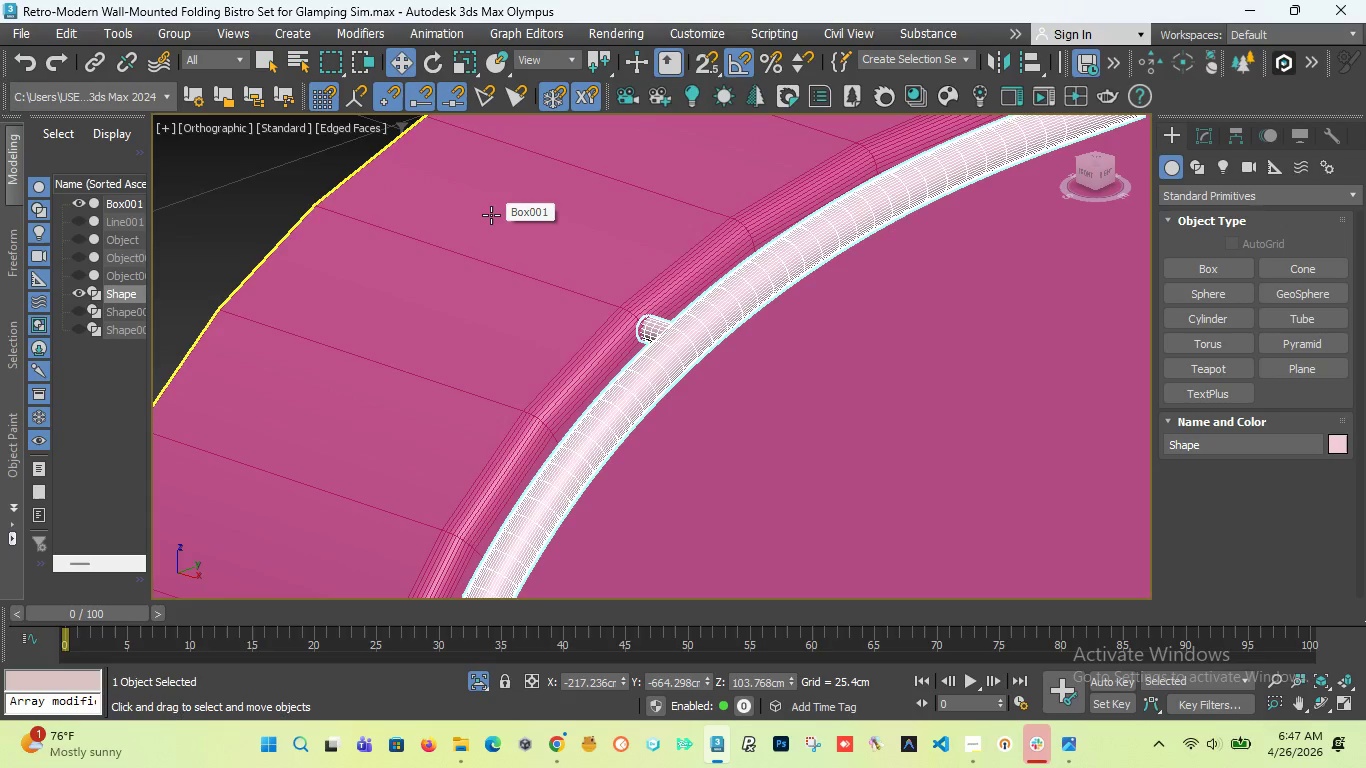 
scroll: coordinate [491, 215], scroll_direction: down, amount: 7.0
 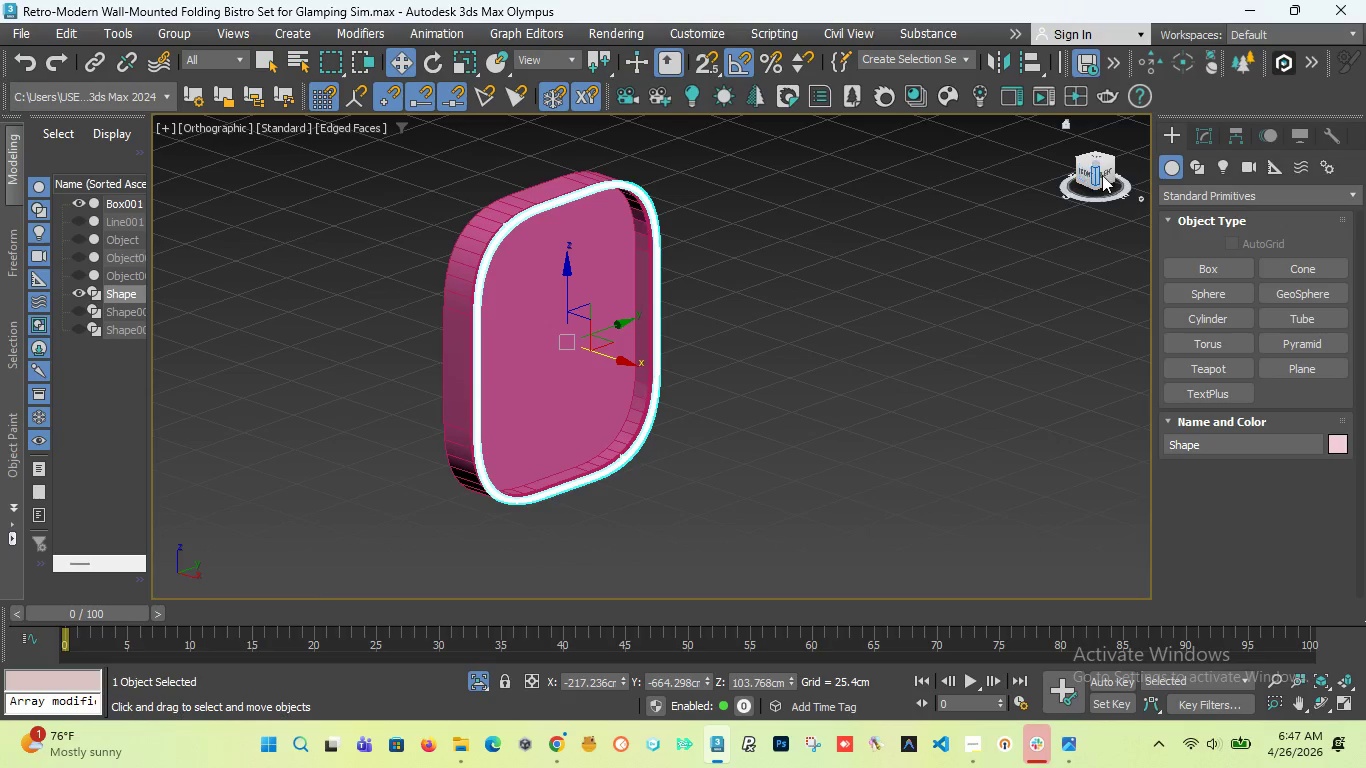 
left_click_drag(start_coordinate=[1103, 175], to_coordinate=[990, 173])
 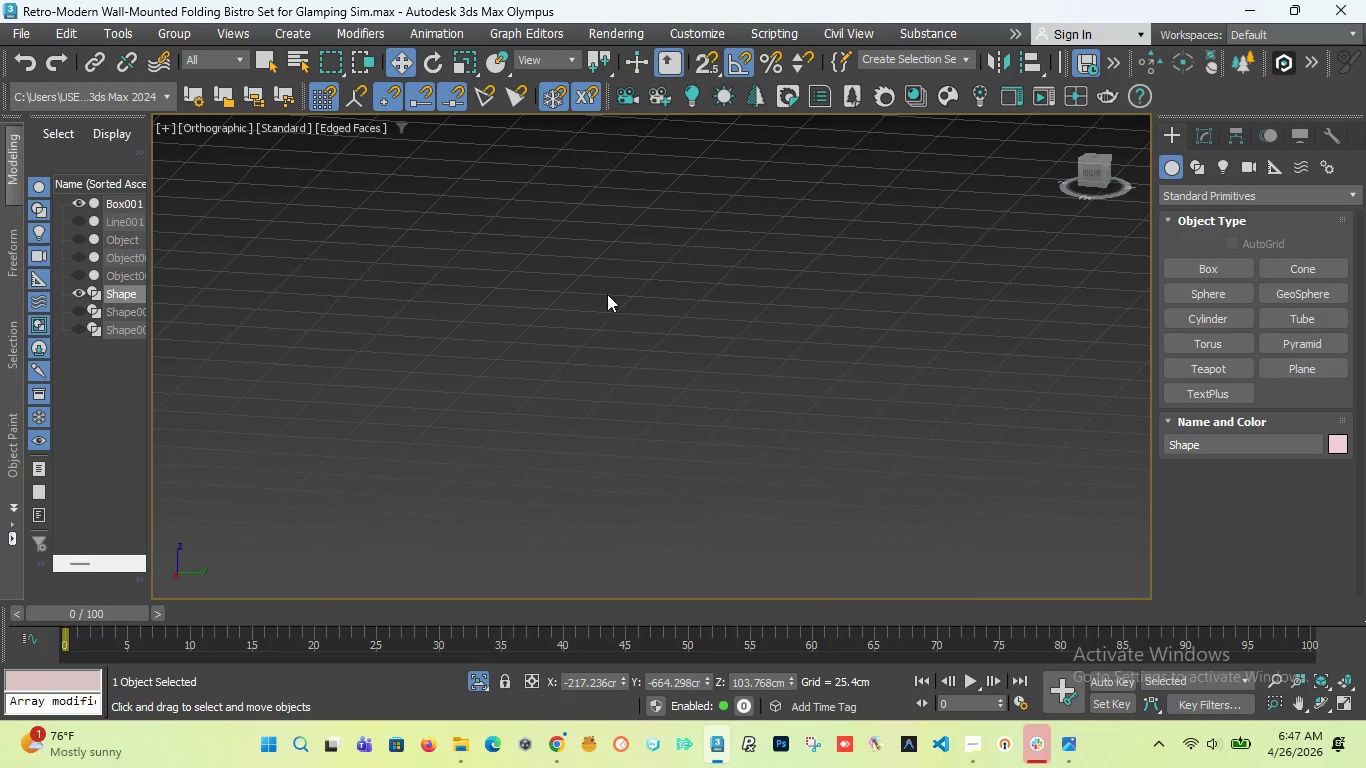 
scroll: coordinate [279, 357], scroll_direction: down, amount: 5.0
 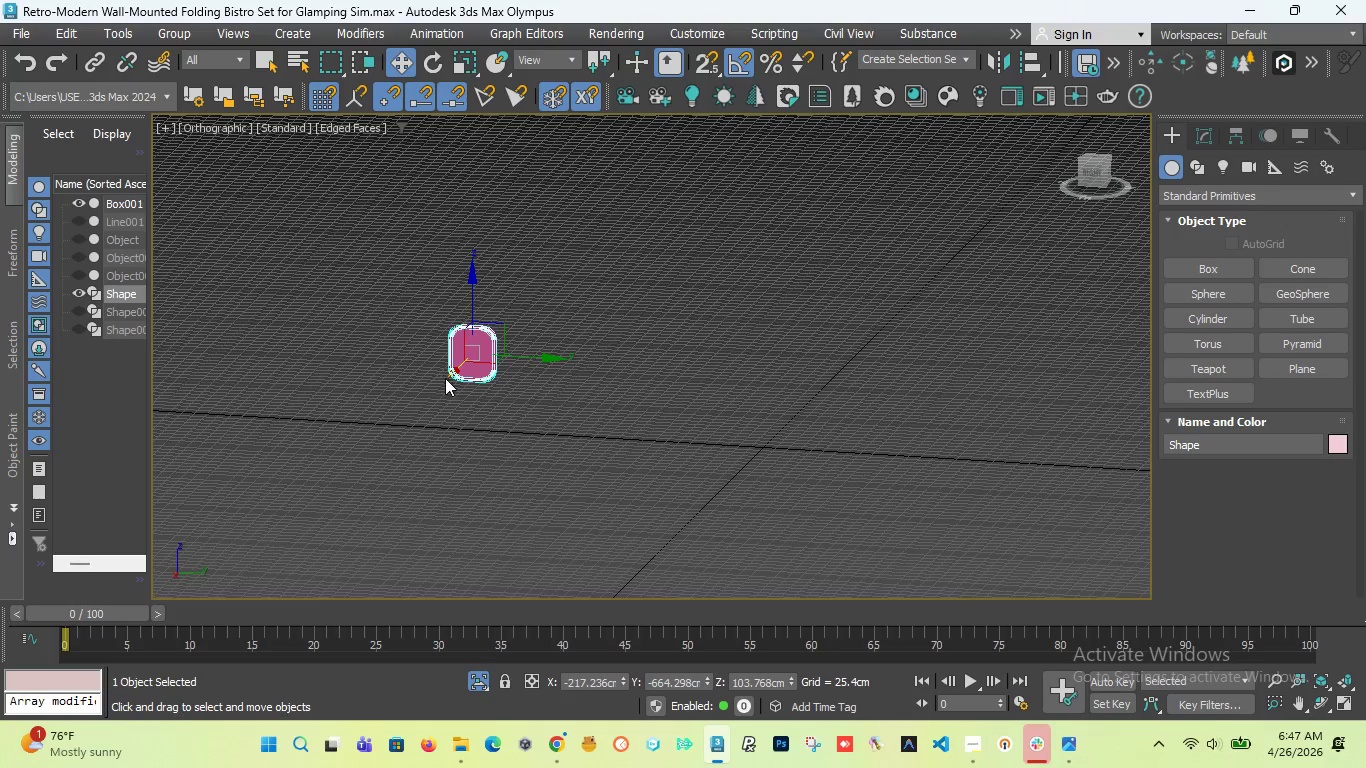 
scroll: coordinate [645, 391], scroll_direction: up, amount: 4.0
 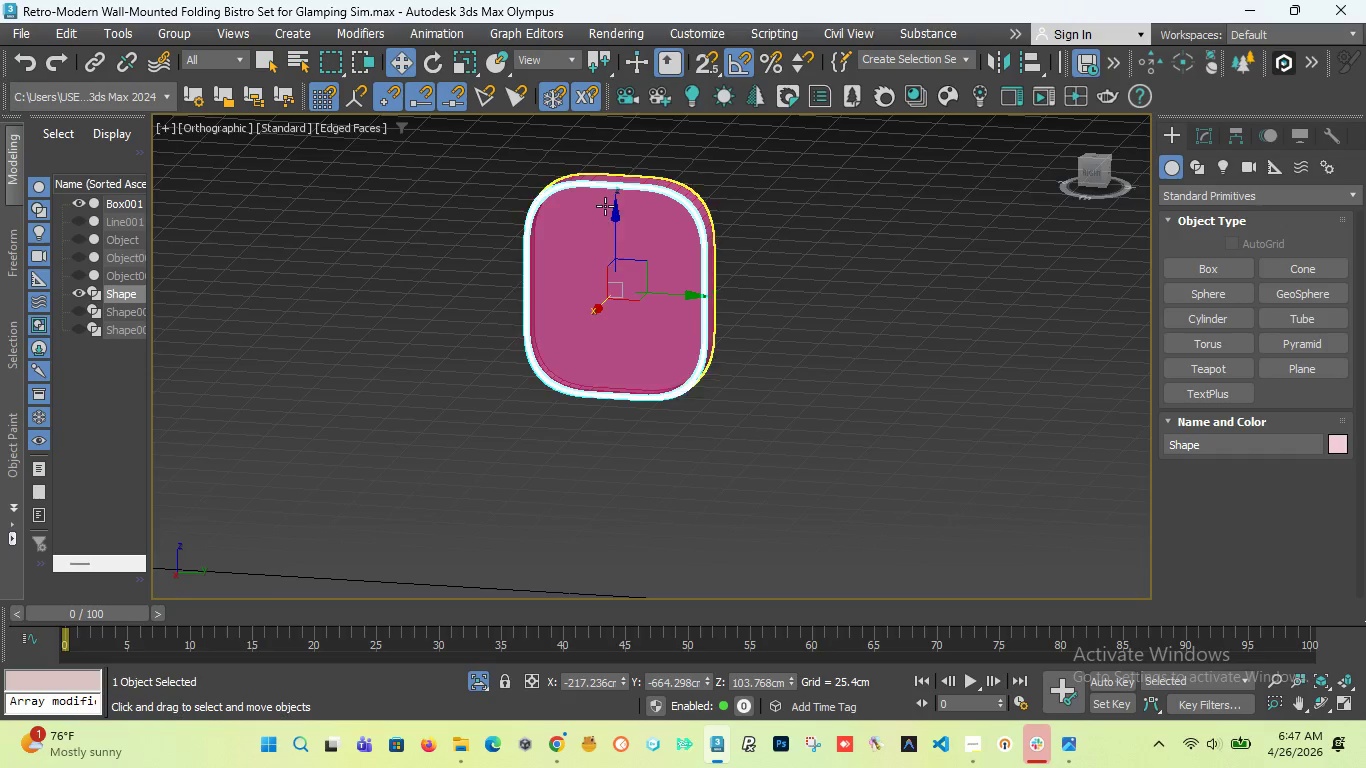 
scroll: coordinate [603, 203], scroll_direction: none, amount: 0.0
 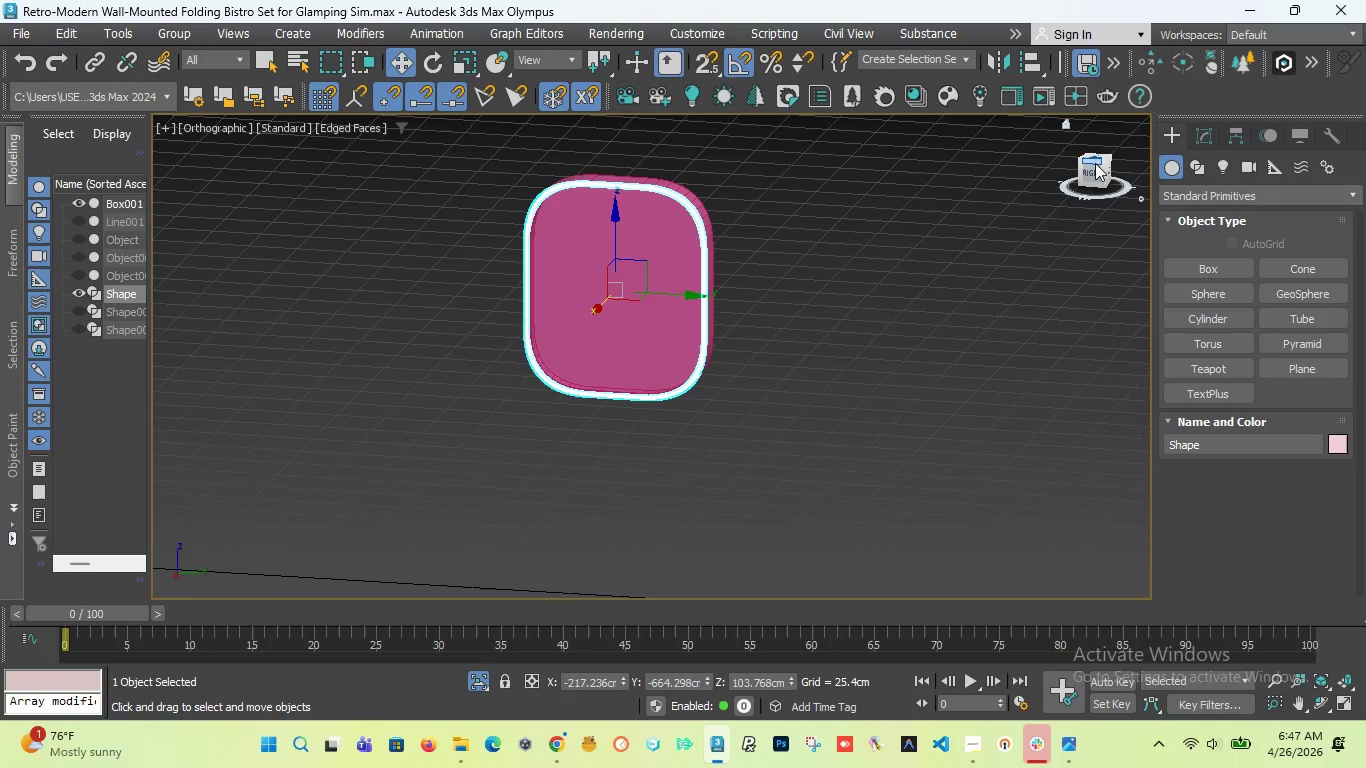 
left_click_drag(start_coordinate=[1093, 164], to_coordinate=[1042, 172])
 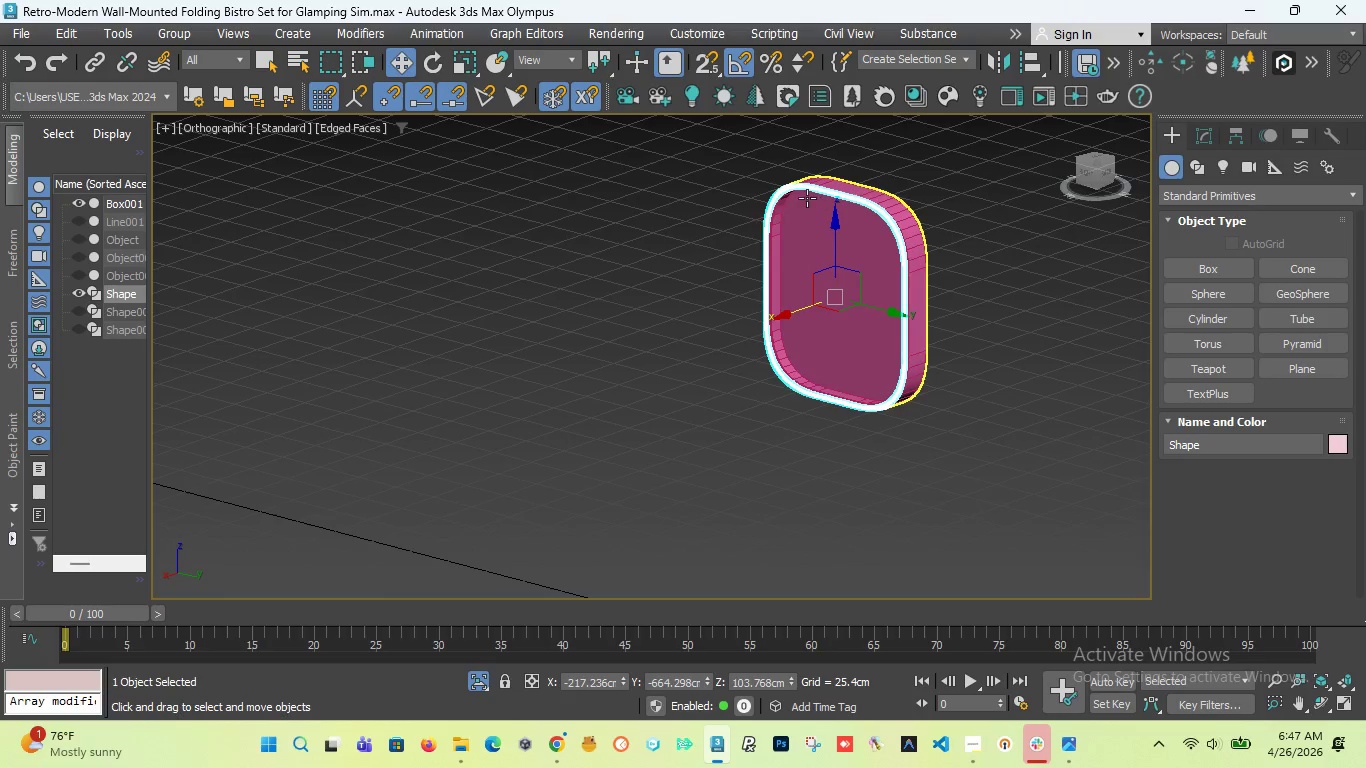 
scroll: coordinate [708, 283], scroll_direction: down, amount: 2.0
 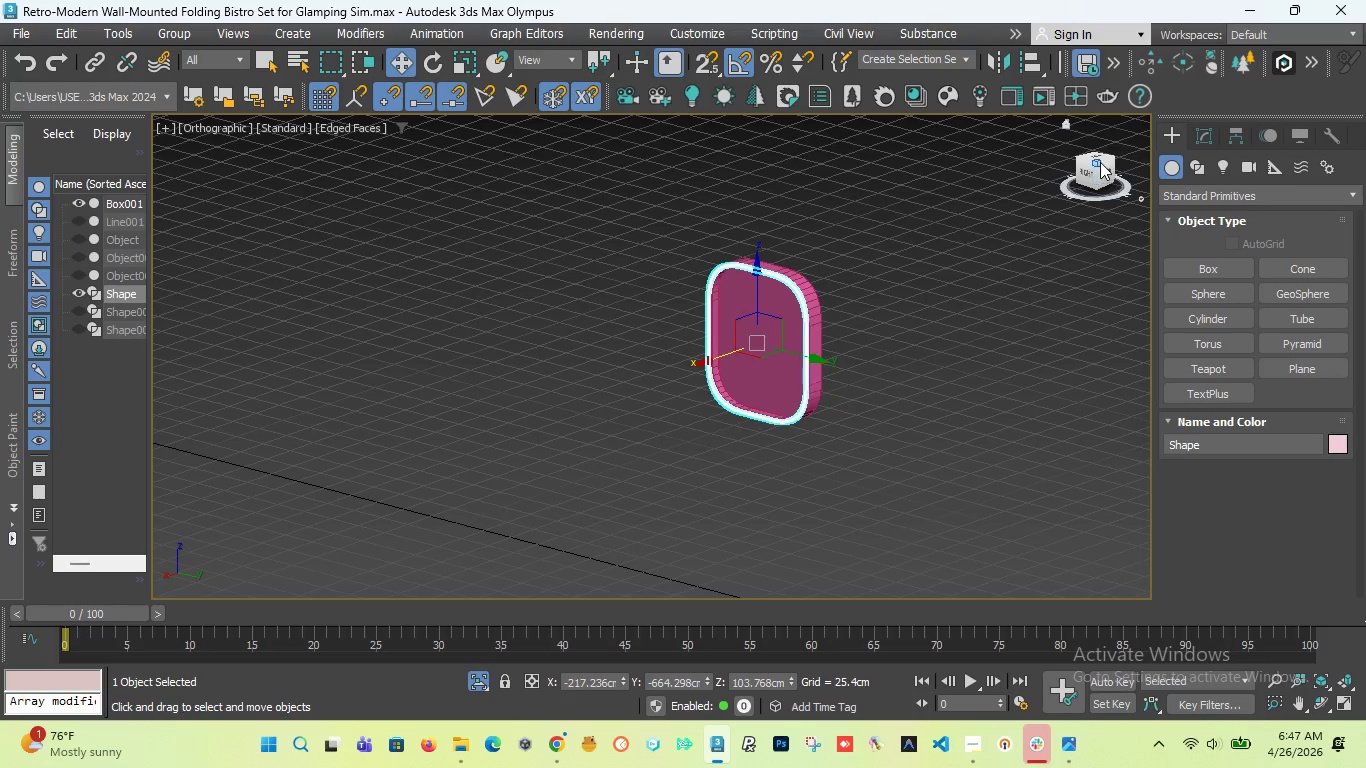 
left_click_drag(start_coordinate=[1100, 161], to_coordinate=[1047, 169])
 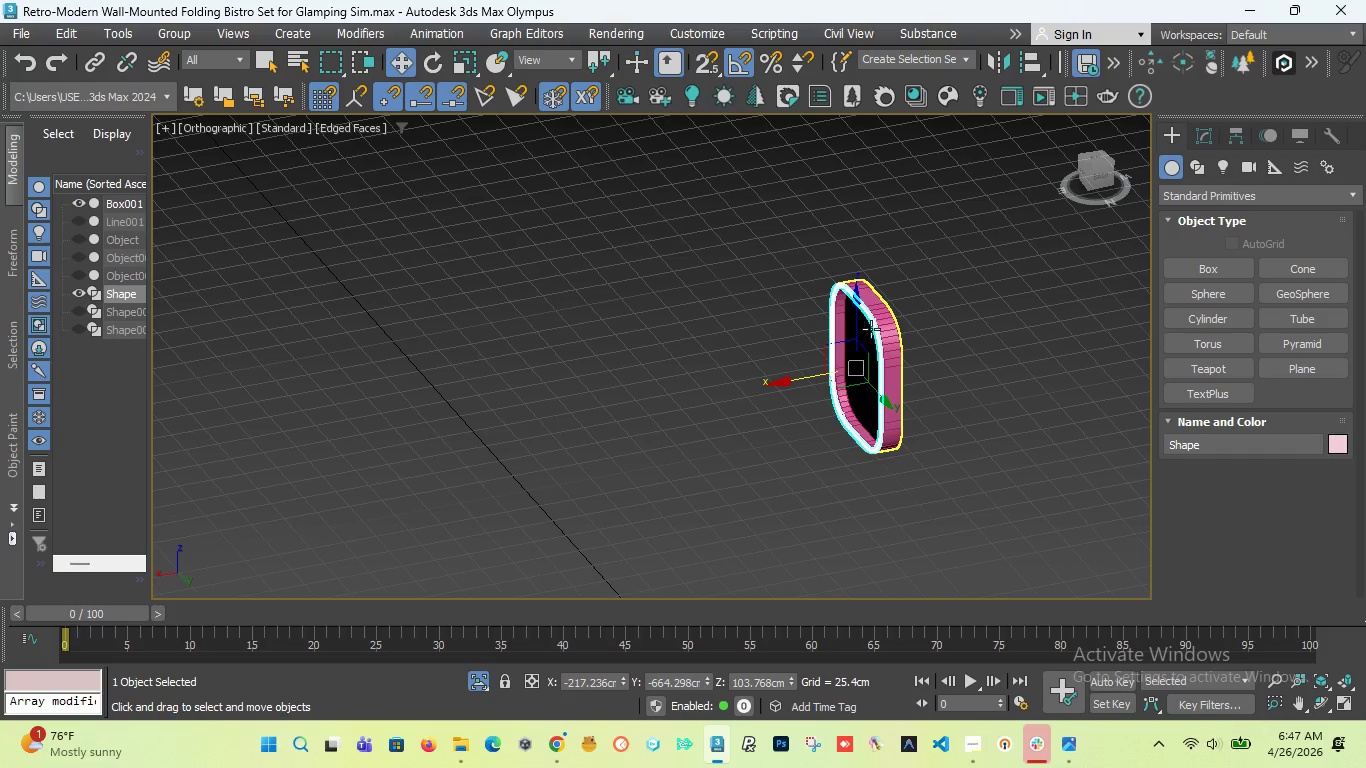 
scroll: coordinate [850, 369], scroll_direction: up, amount: 8.0
 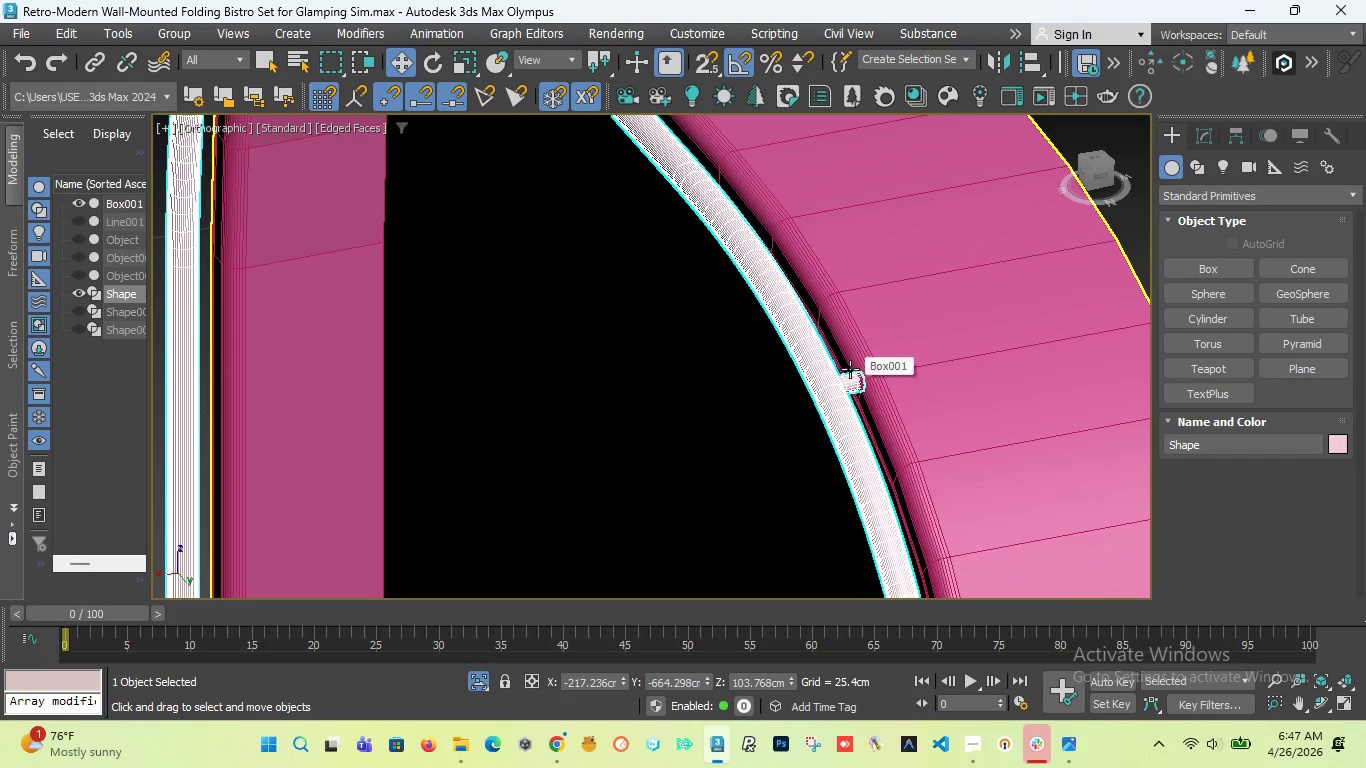 
scroll: coordinate [850, 369], scroll_direction: down, amount: 4.0
 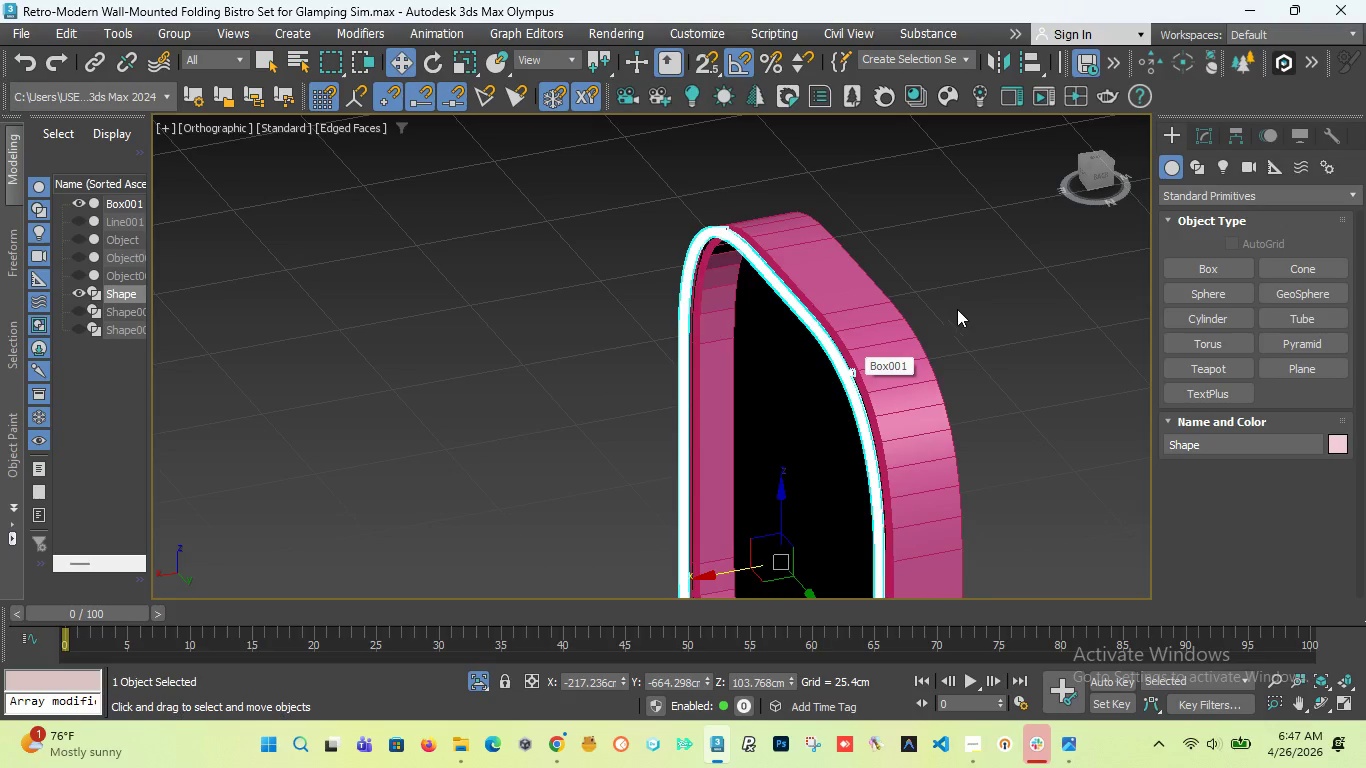 
left_click([959, 309])
 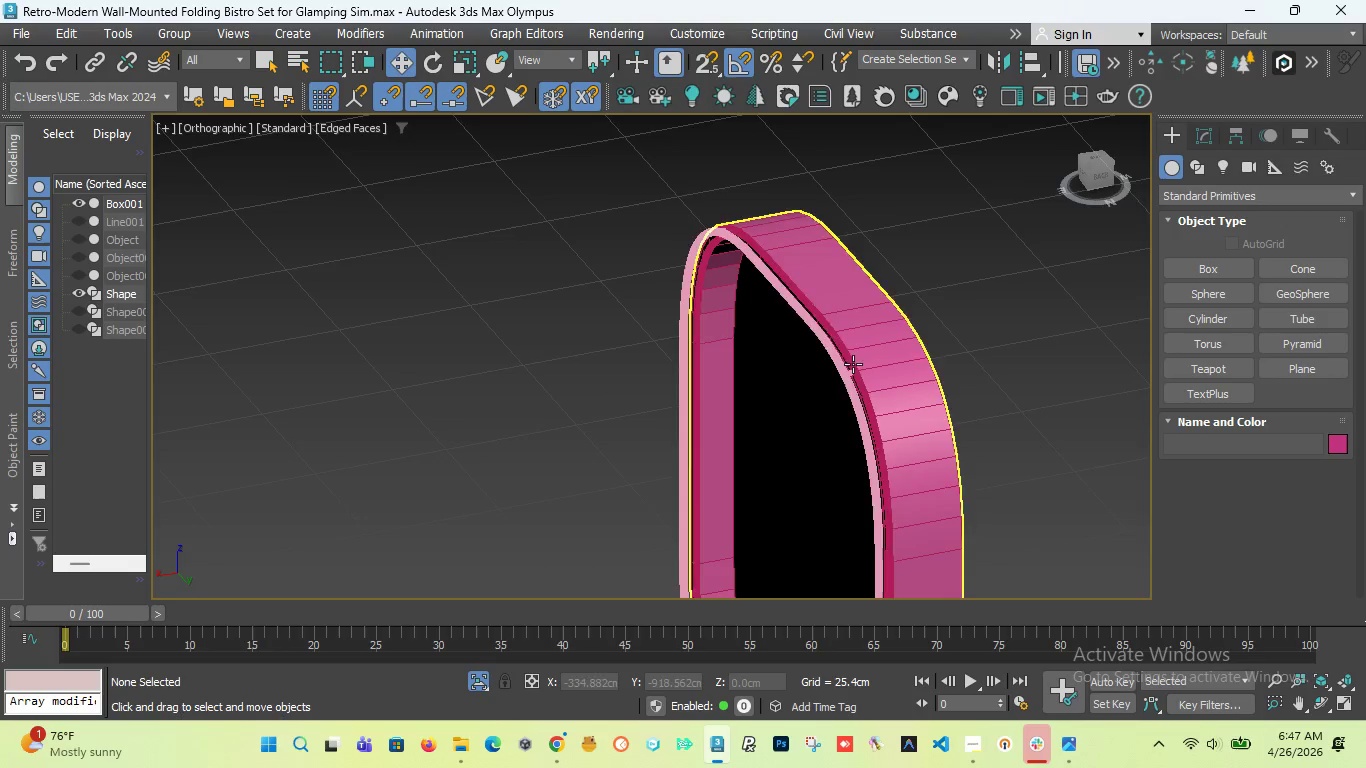 
scroll: coordinate [847, 379], scroll_direction: up, amount: 7.0
 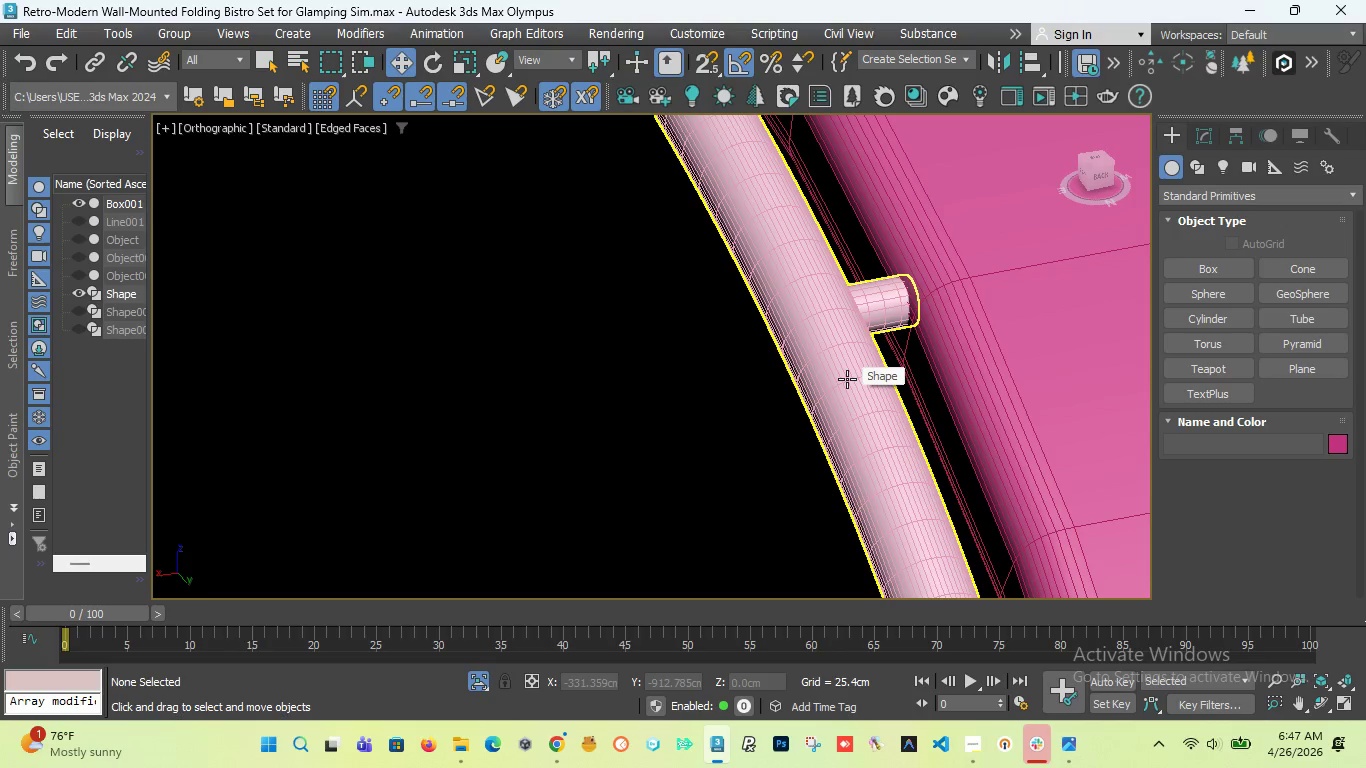 
scroll: coordinate [847, 379], scroll_direction: down, amount: 8.0
 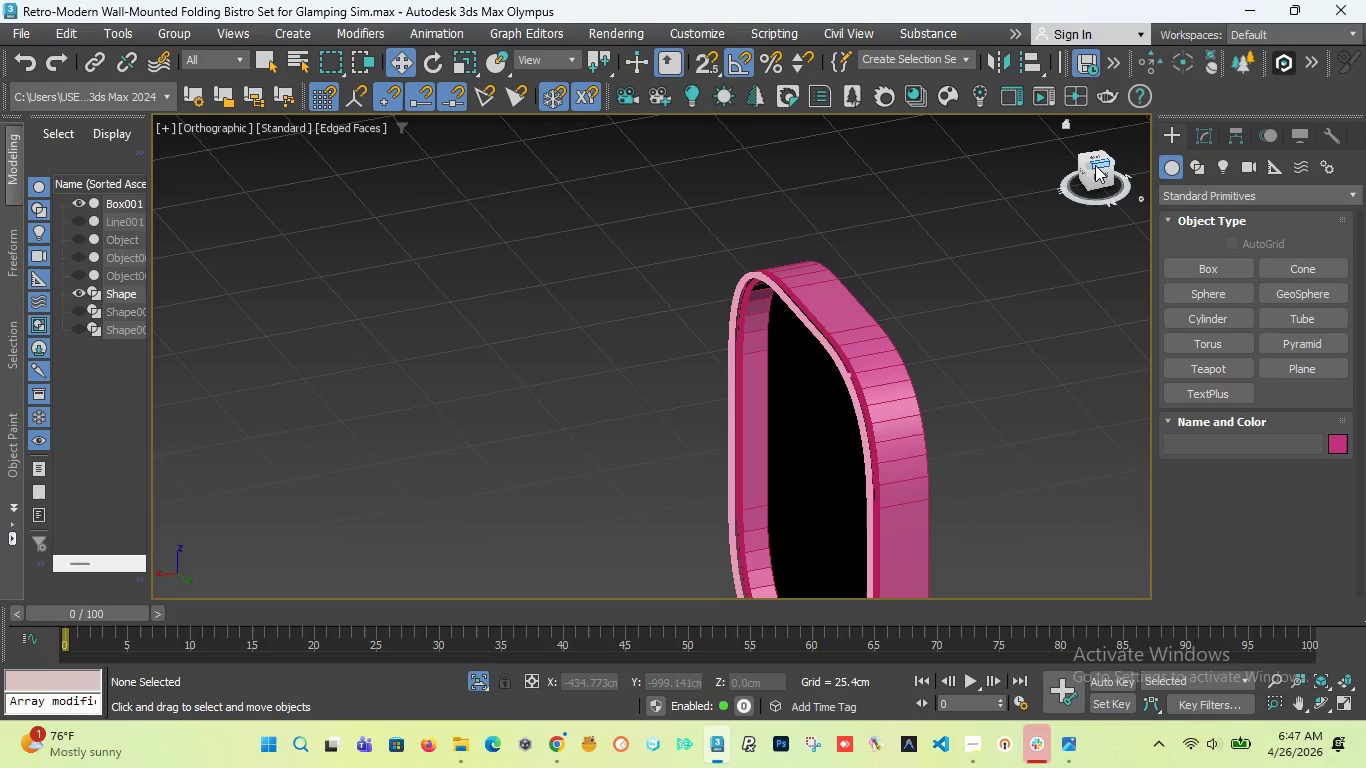 
left_click_drag(start_coordinate=[1091, 165], to_coordinate=[293, 157])
 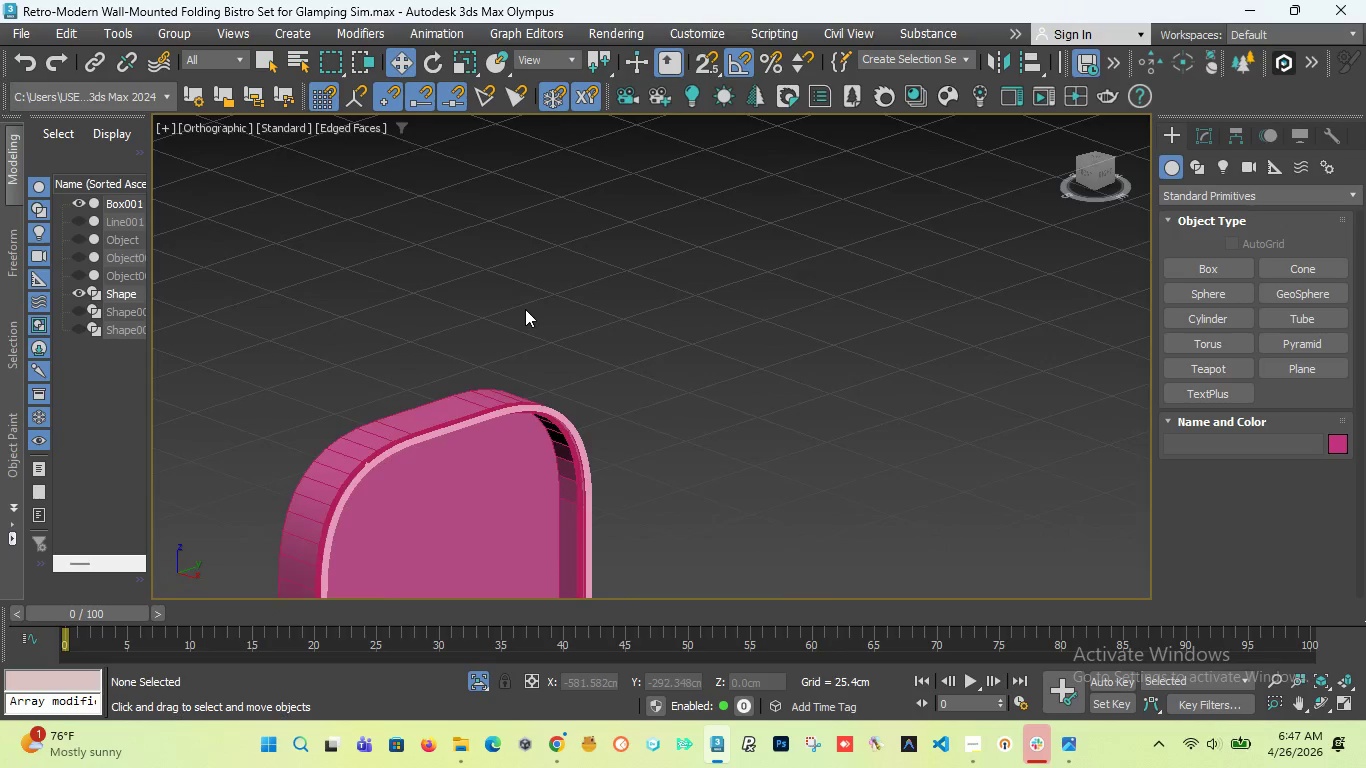 
scroll: coordinate [525, 309], scroll_direction: down, amount: 4.0
 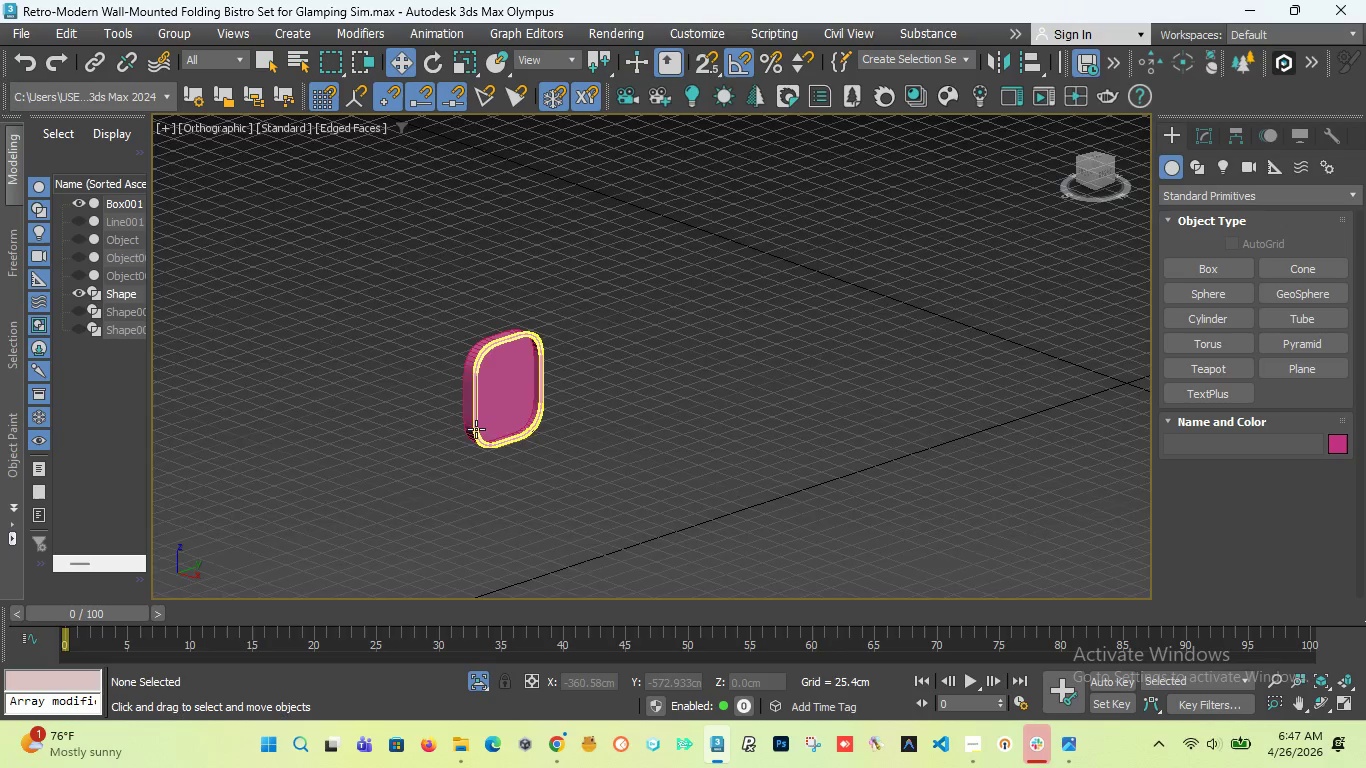 
scroll: coordinate [476, 429], scroll_direction: up, amount: 7.0
 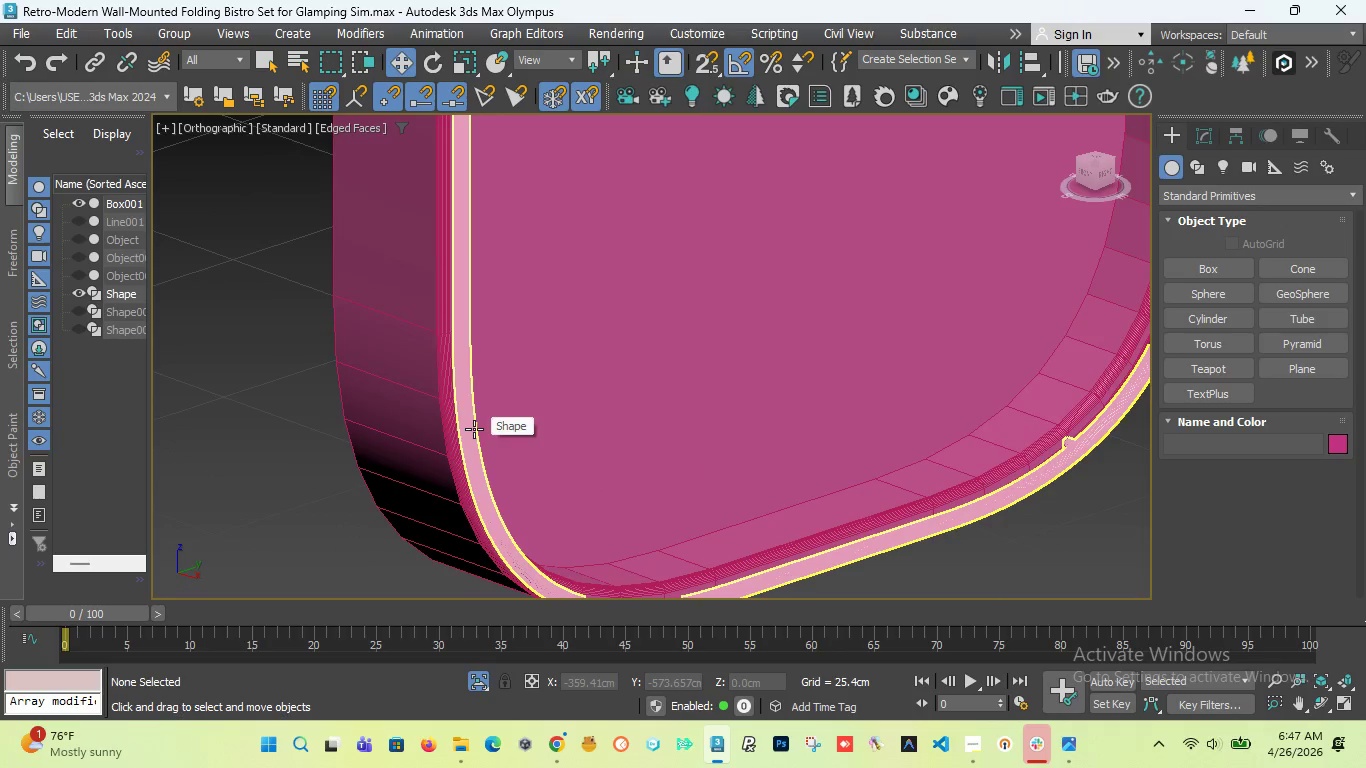 
left_click([474, 429])
 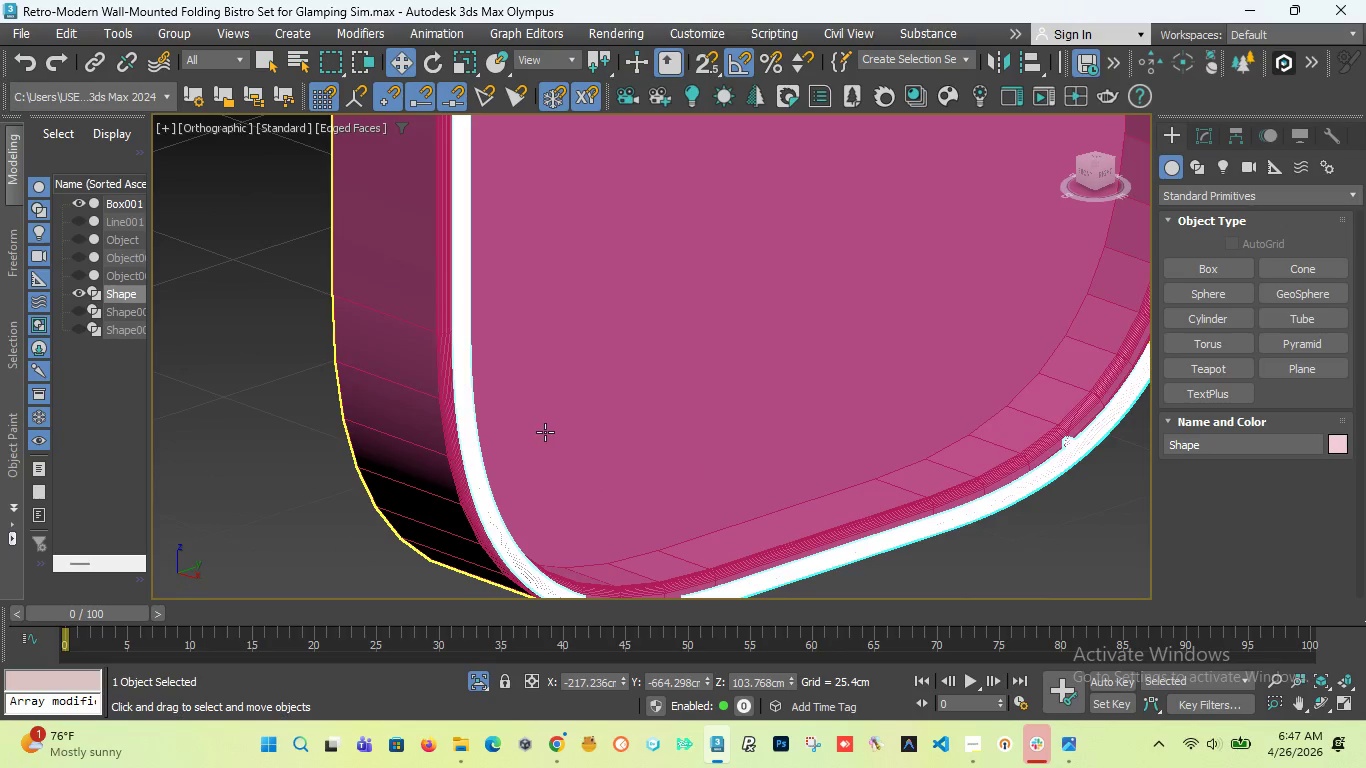 
scroll: coordinate [578, 417], scroll_direction: down, amount: 4.0
 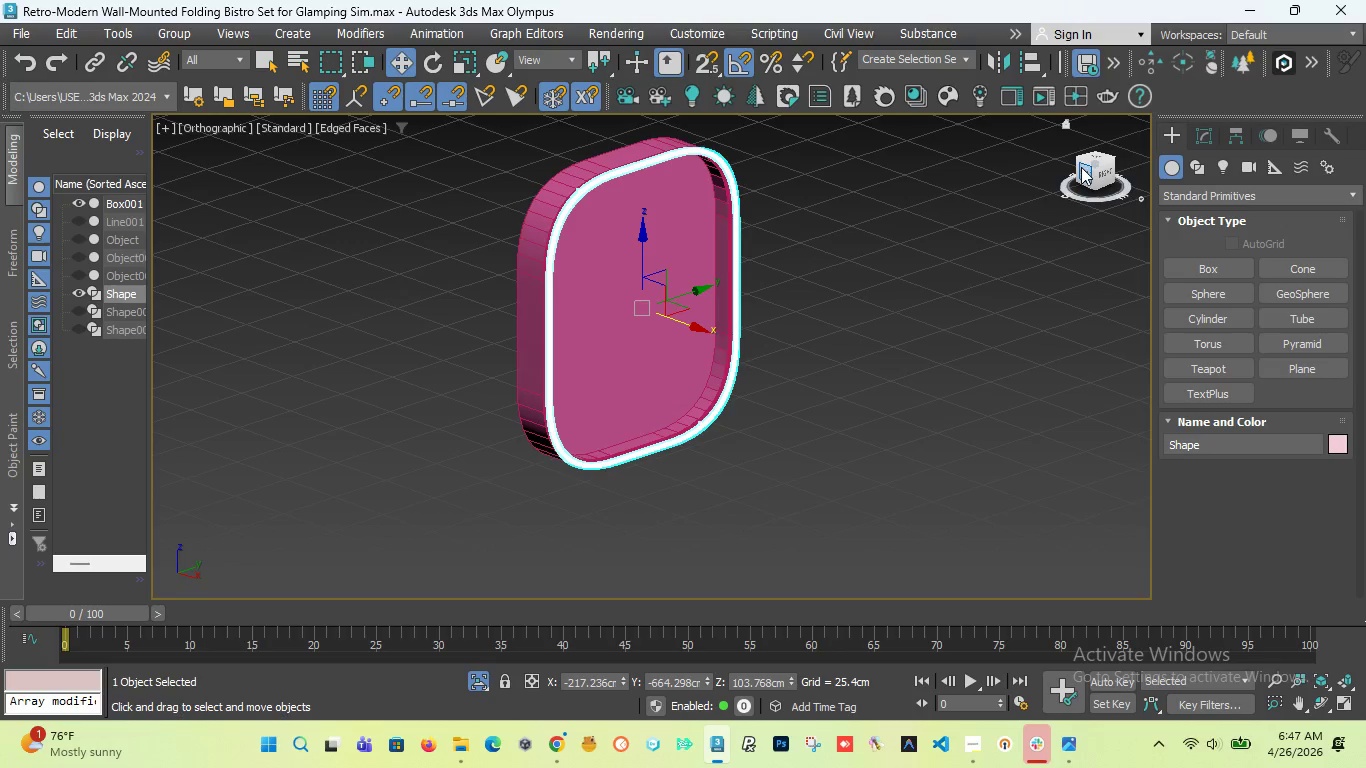 
left_click_drag(start_coordinate=[1081, 167], to_coordinate=[1107, 186])
 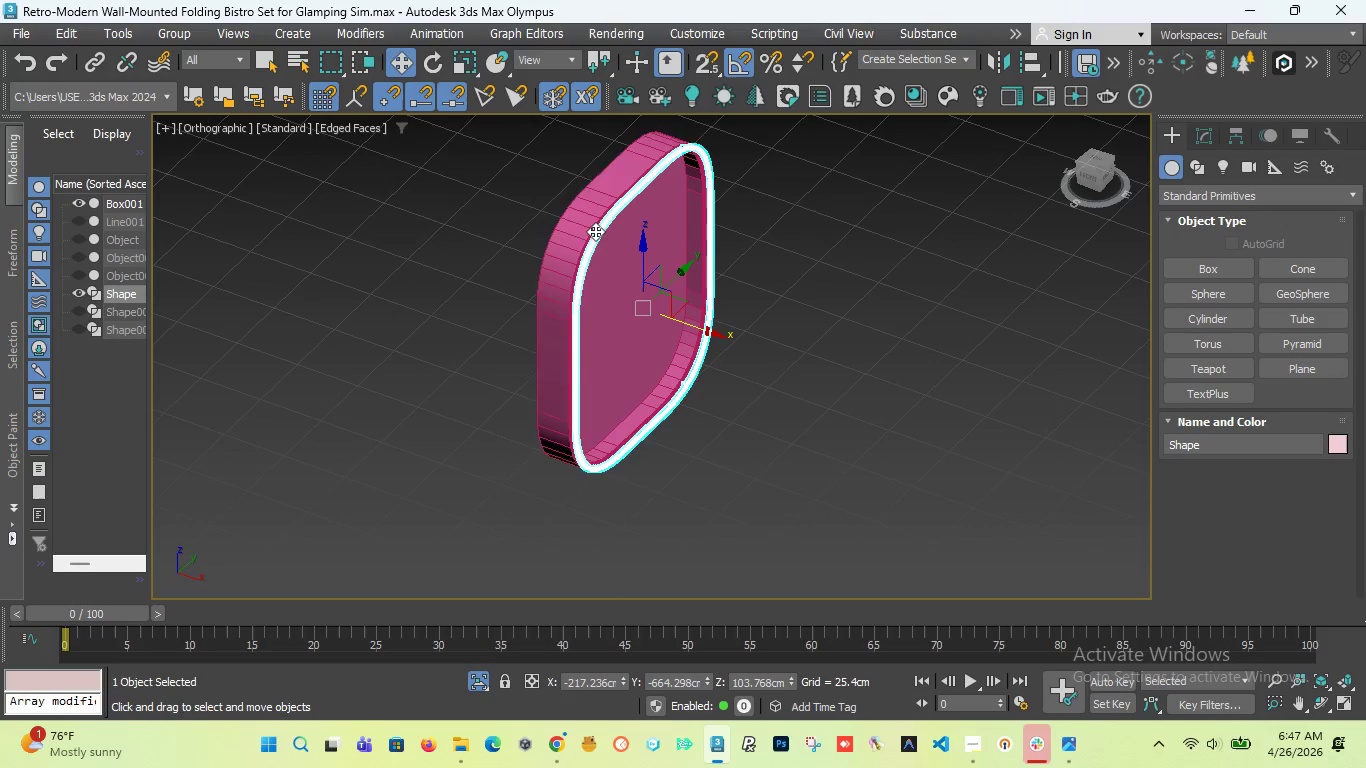 
scroll: coordinate [539, 257], scroll_direction: up, amount: 12.0
 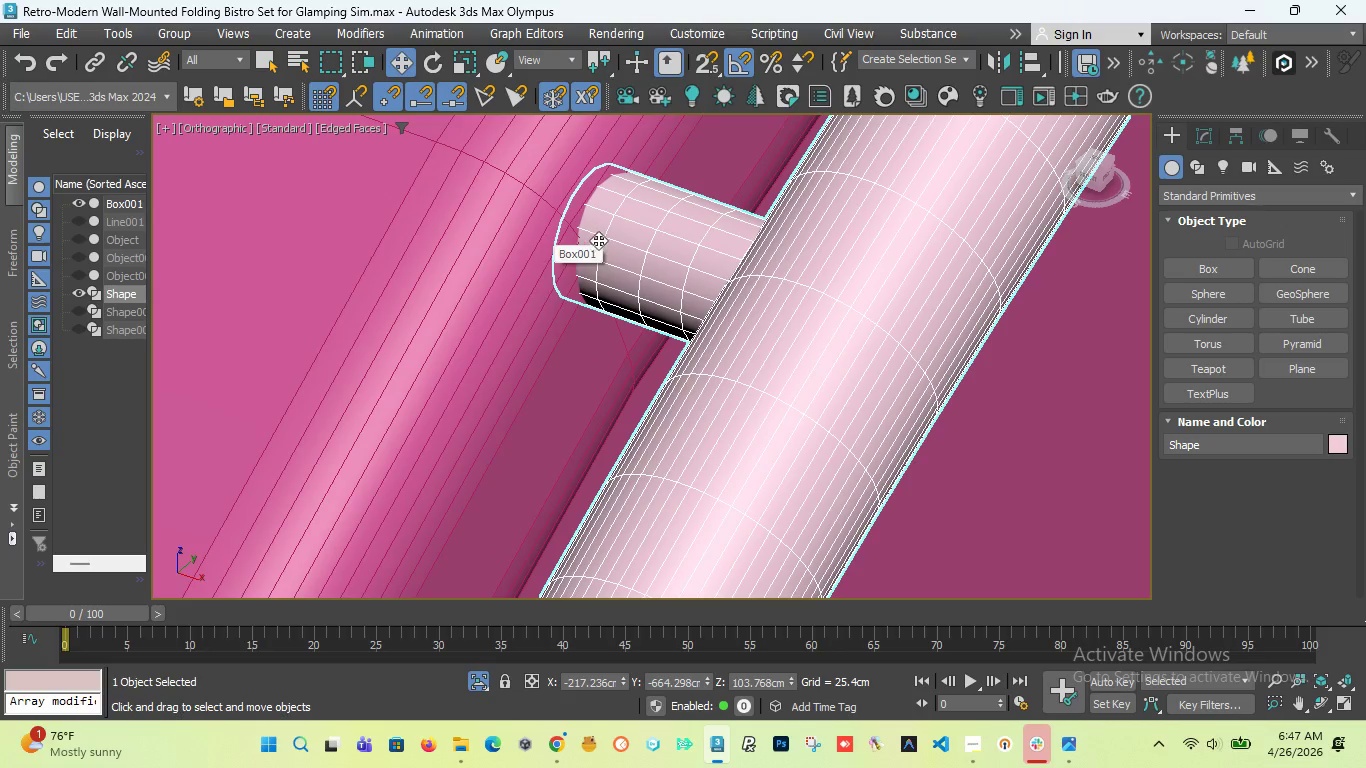 
scroll: coordinate [606, 235], scroll_direction: down, amount: 13.0
 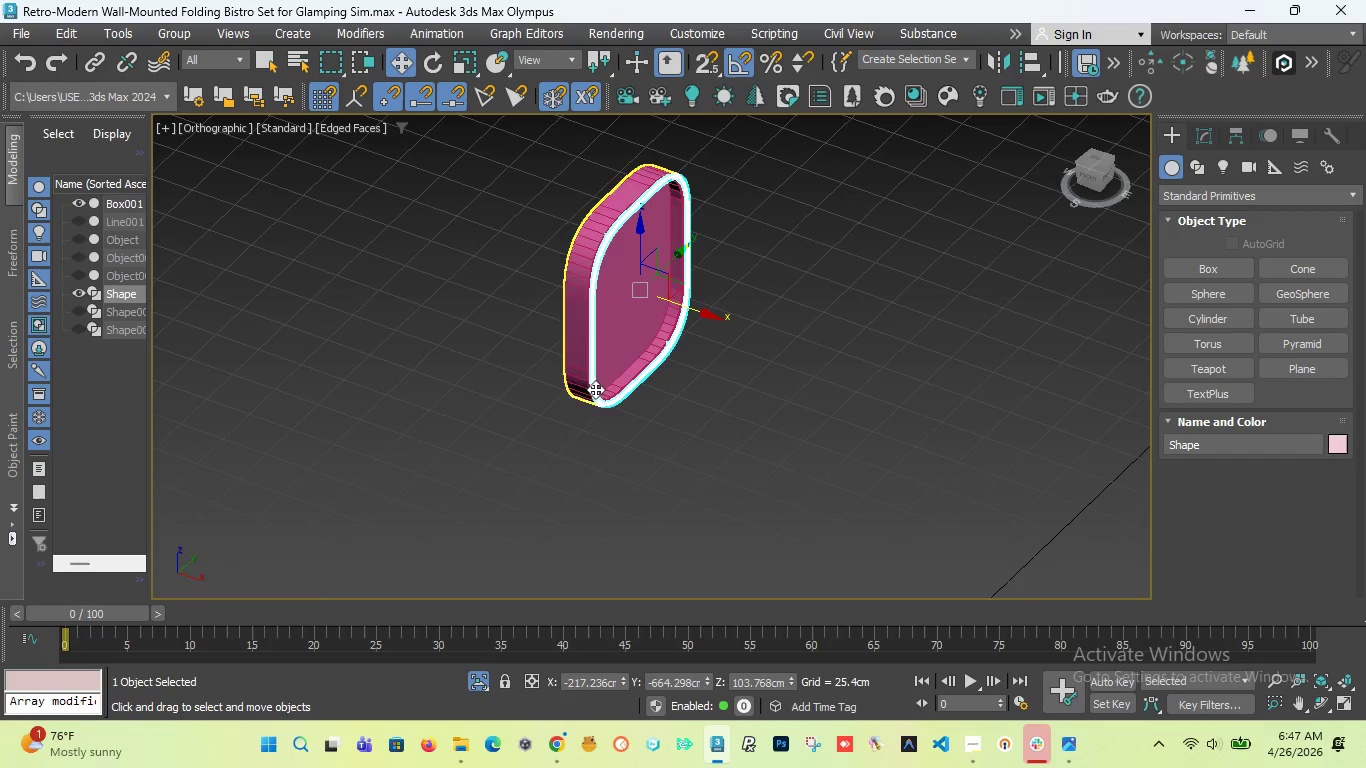 
scroll: coordinate [843, 549], scroll_direction: up, amount: 15.0
 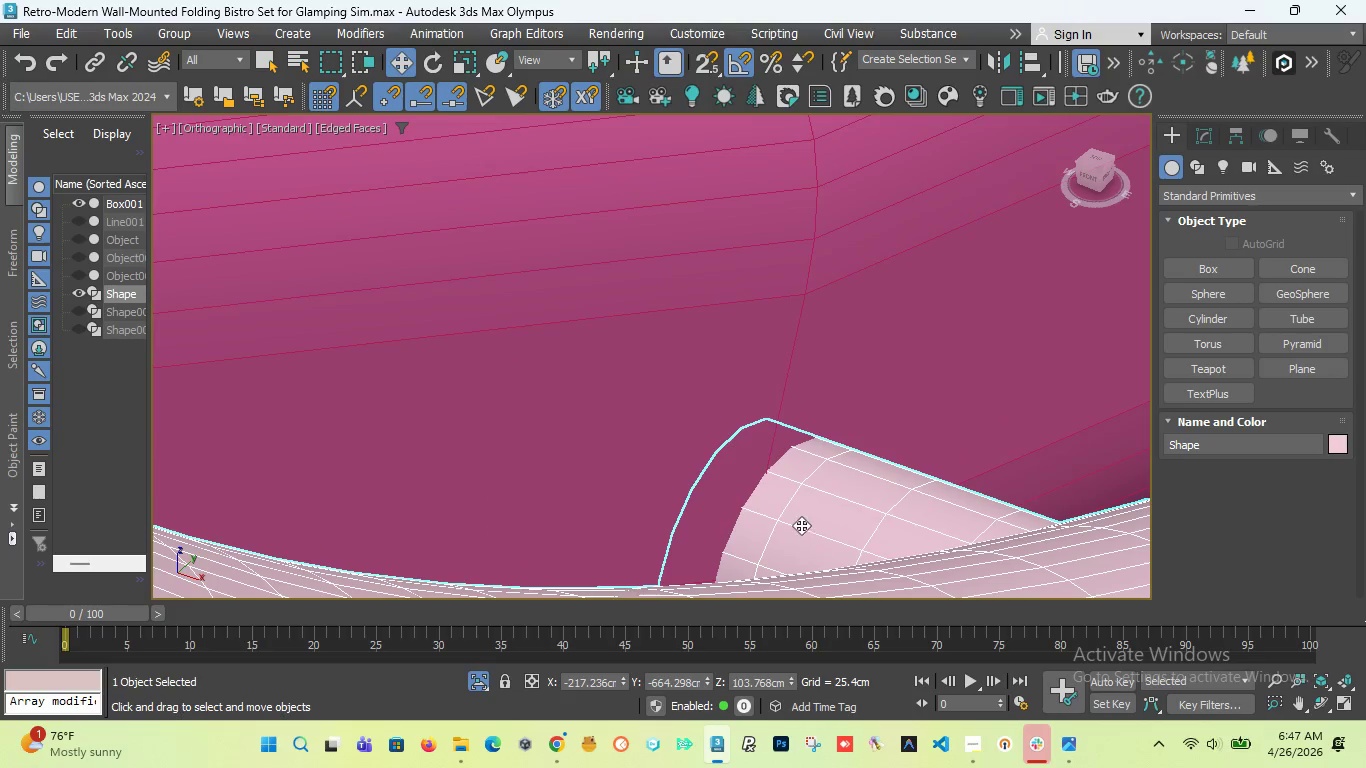 
scroll: coordinate [794, 513], scroll_direction: down, amount: 16.0
 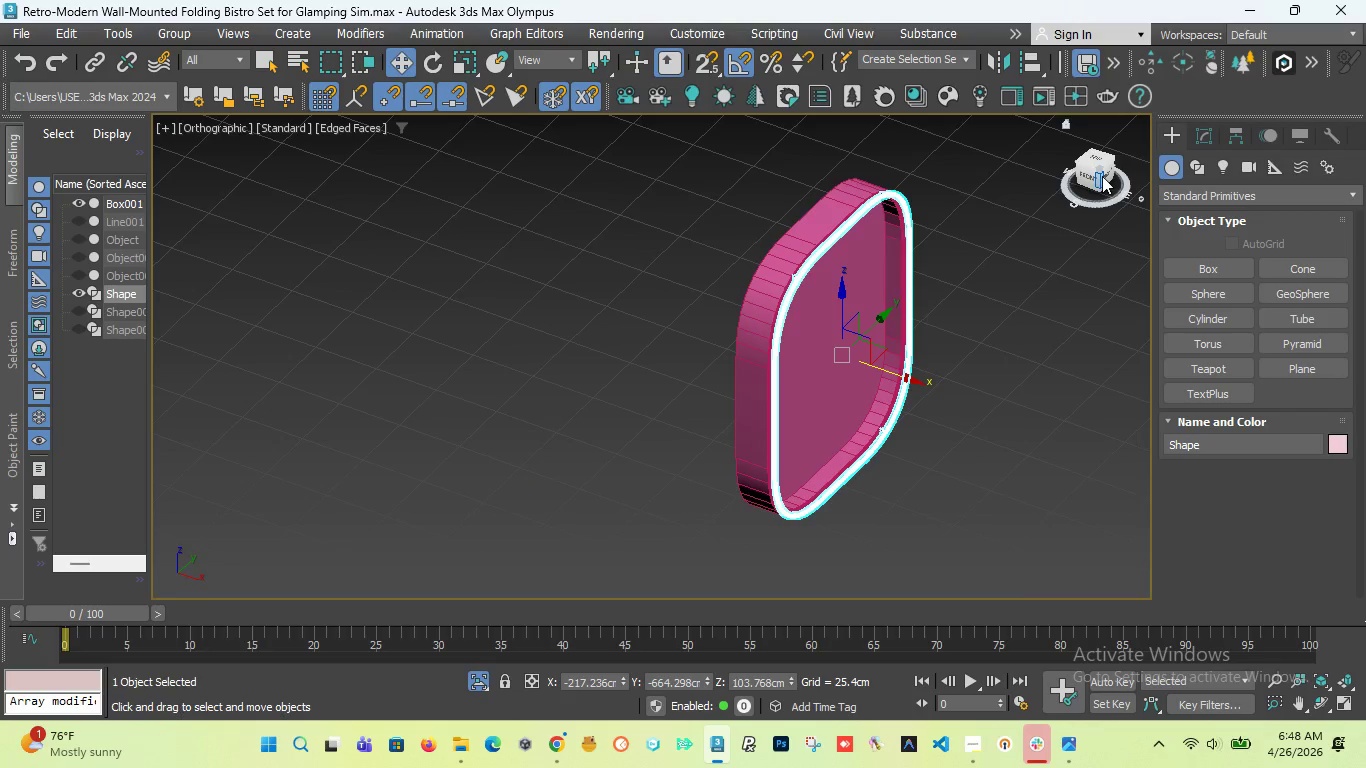 
left_click_drag(start_coordinate=[1102, 176], to_coordinate=[1039, 160])
 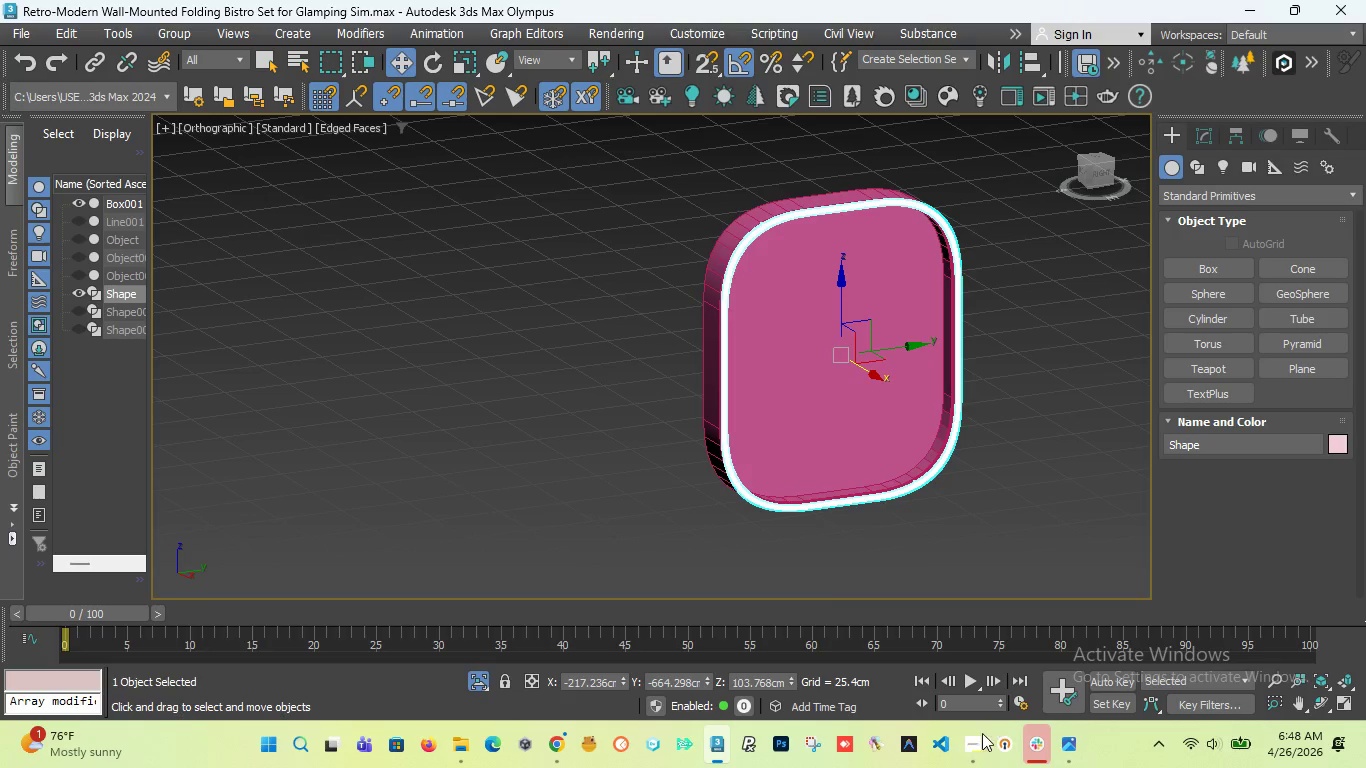 
left_click([974, 740])